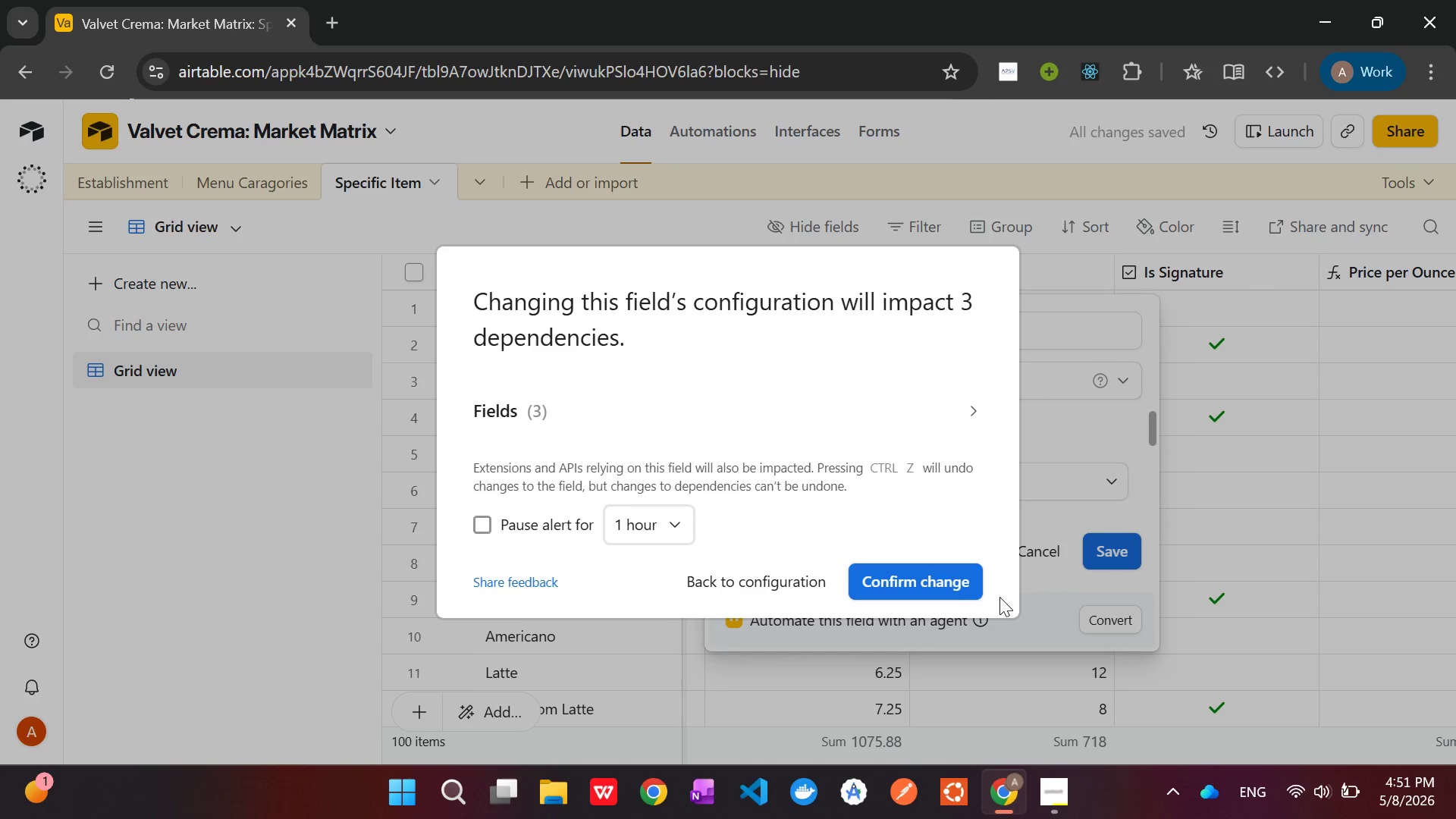 
left_click([948, 581])
 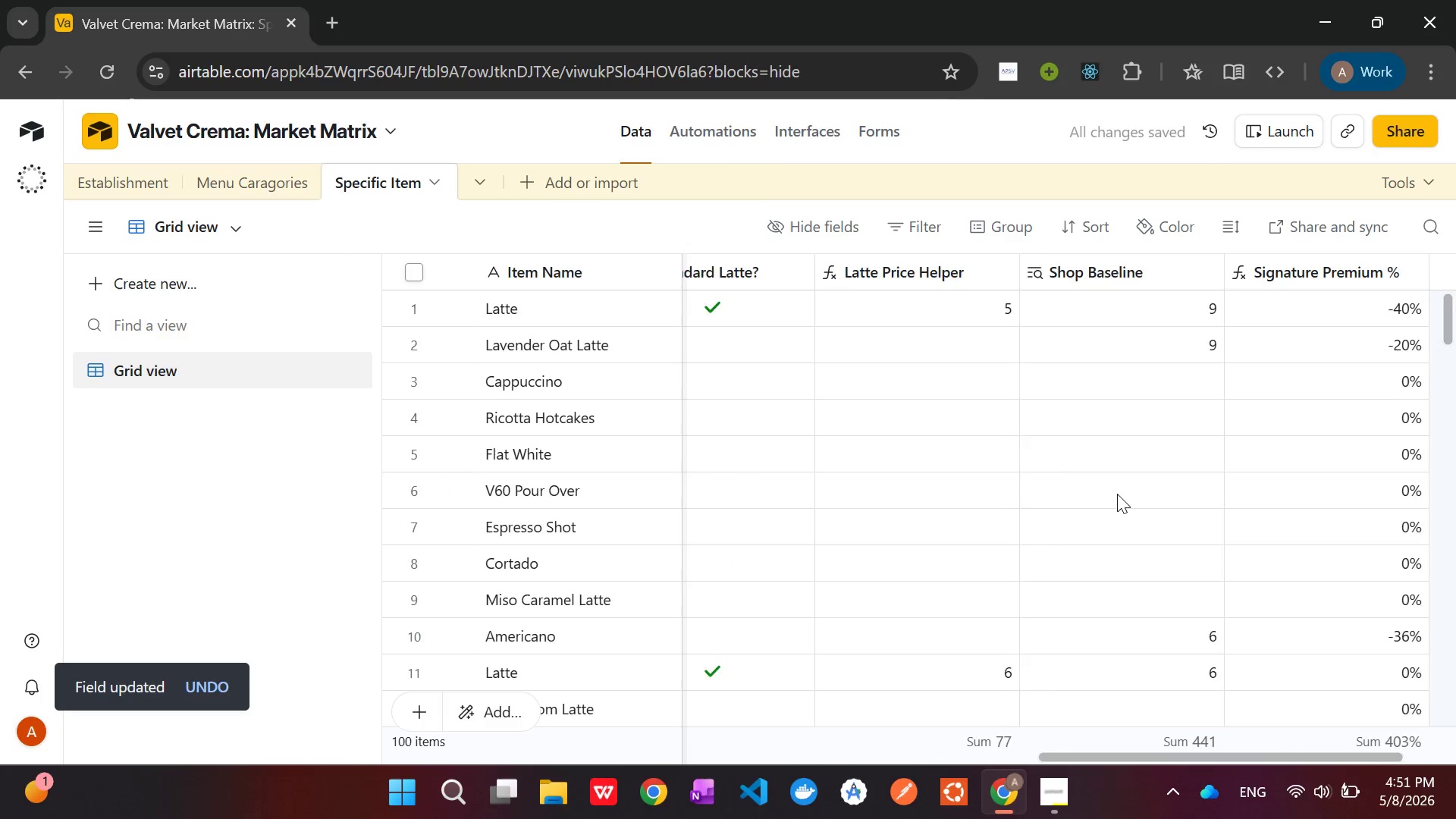 
wait(5.69)
 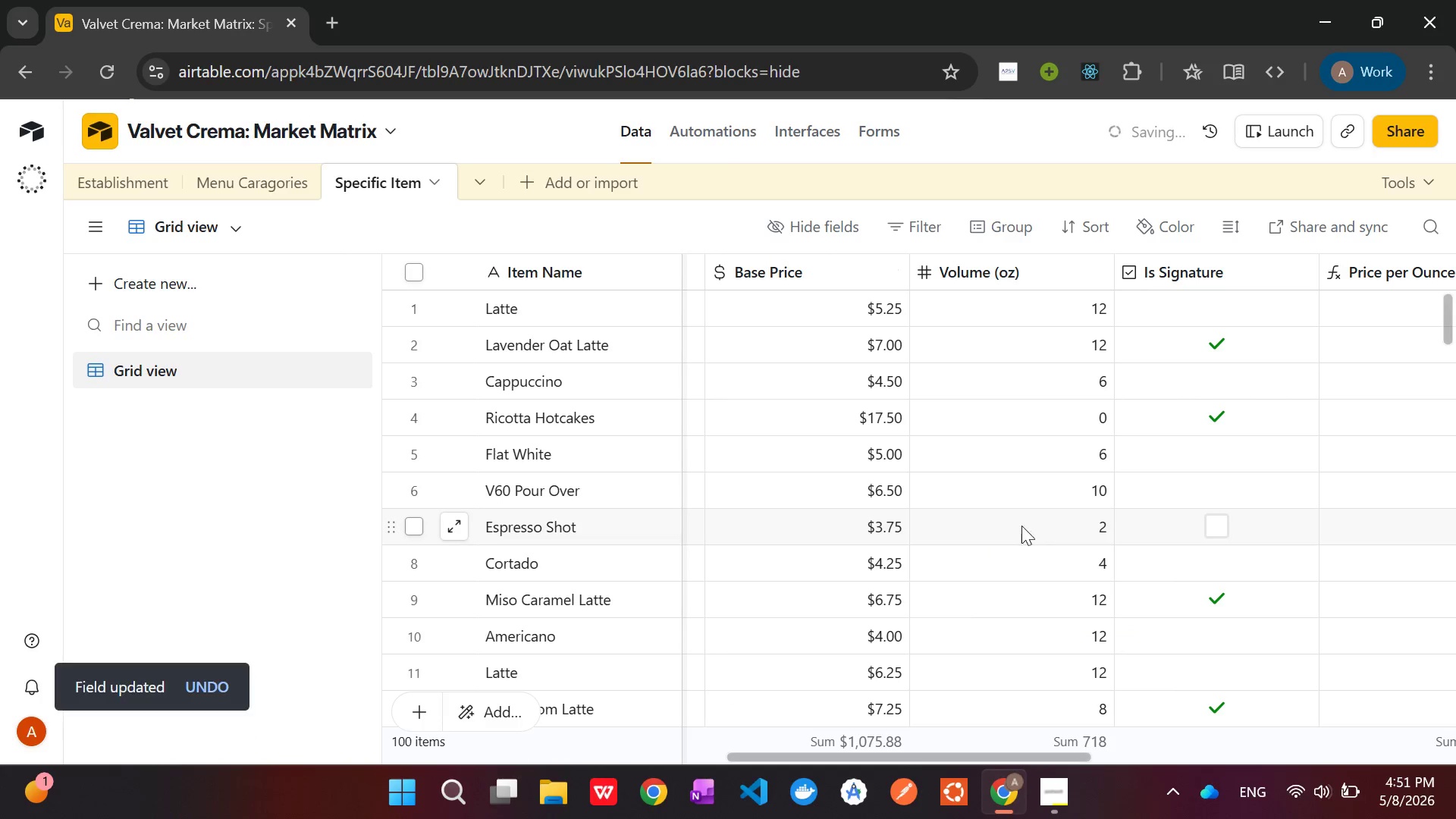 
right_click([886, 274])
 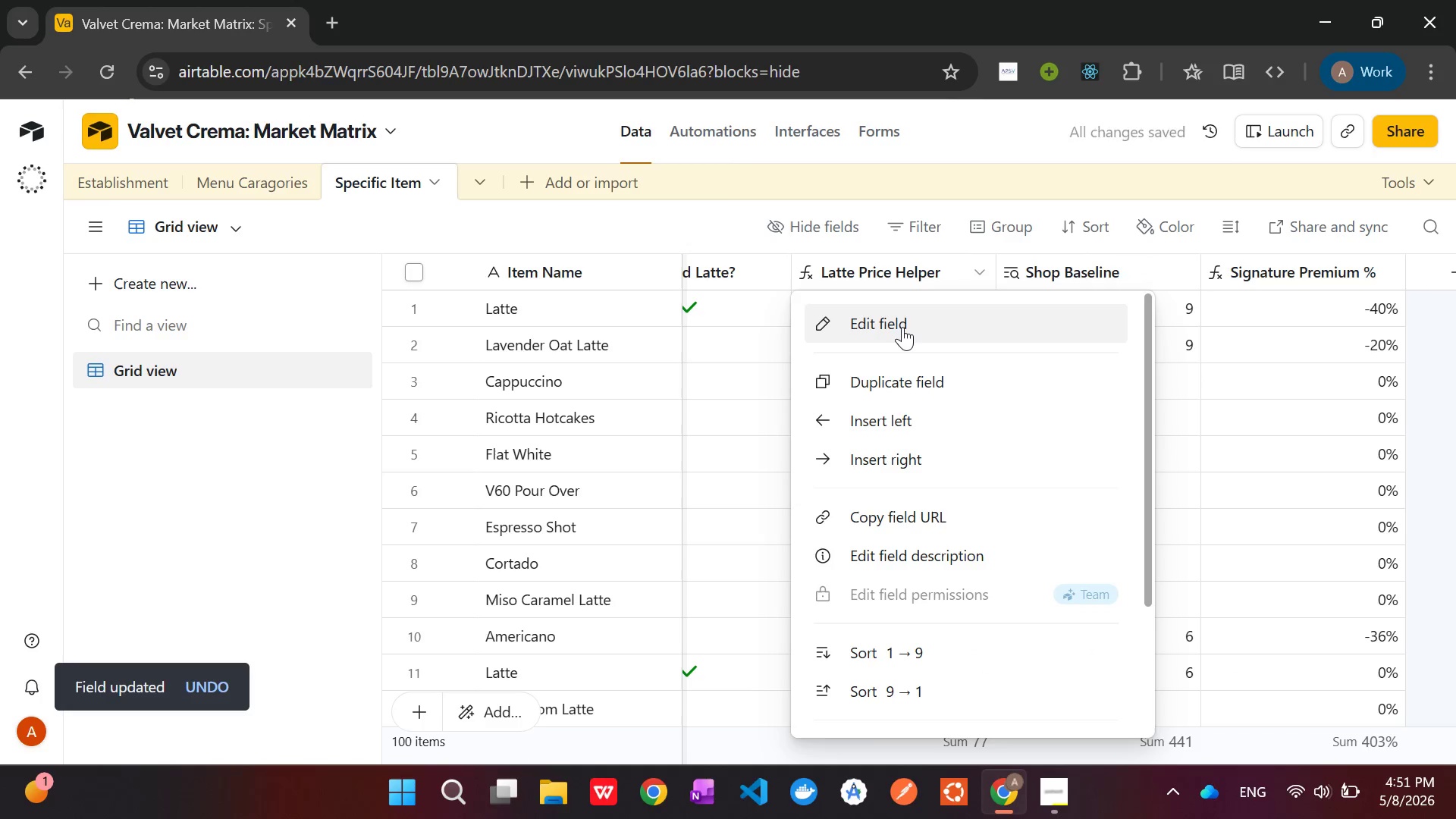 
left_click([902, 327])
 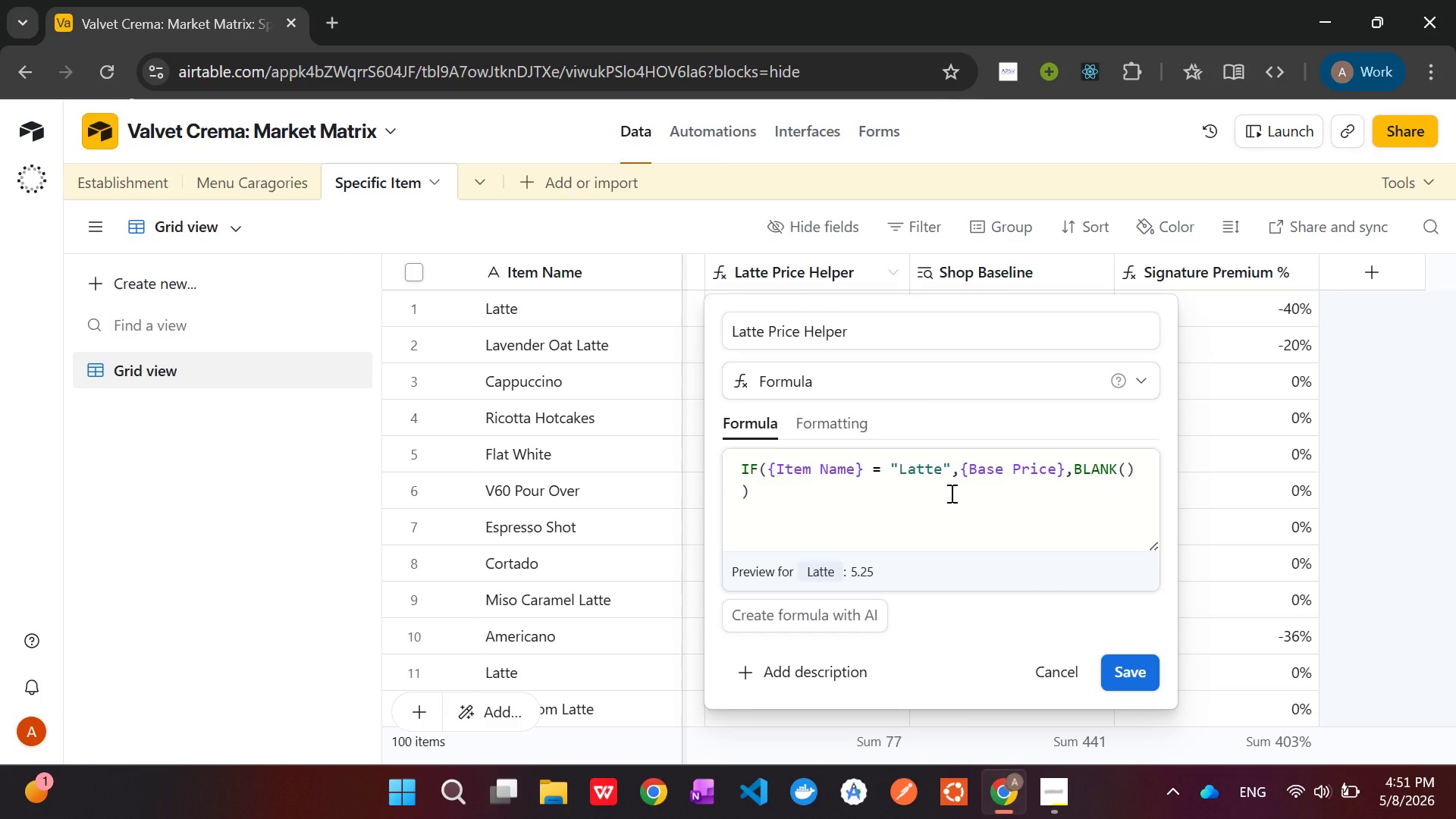 
wait(11.92)
 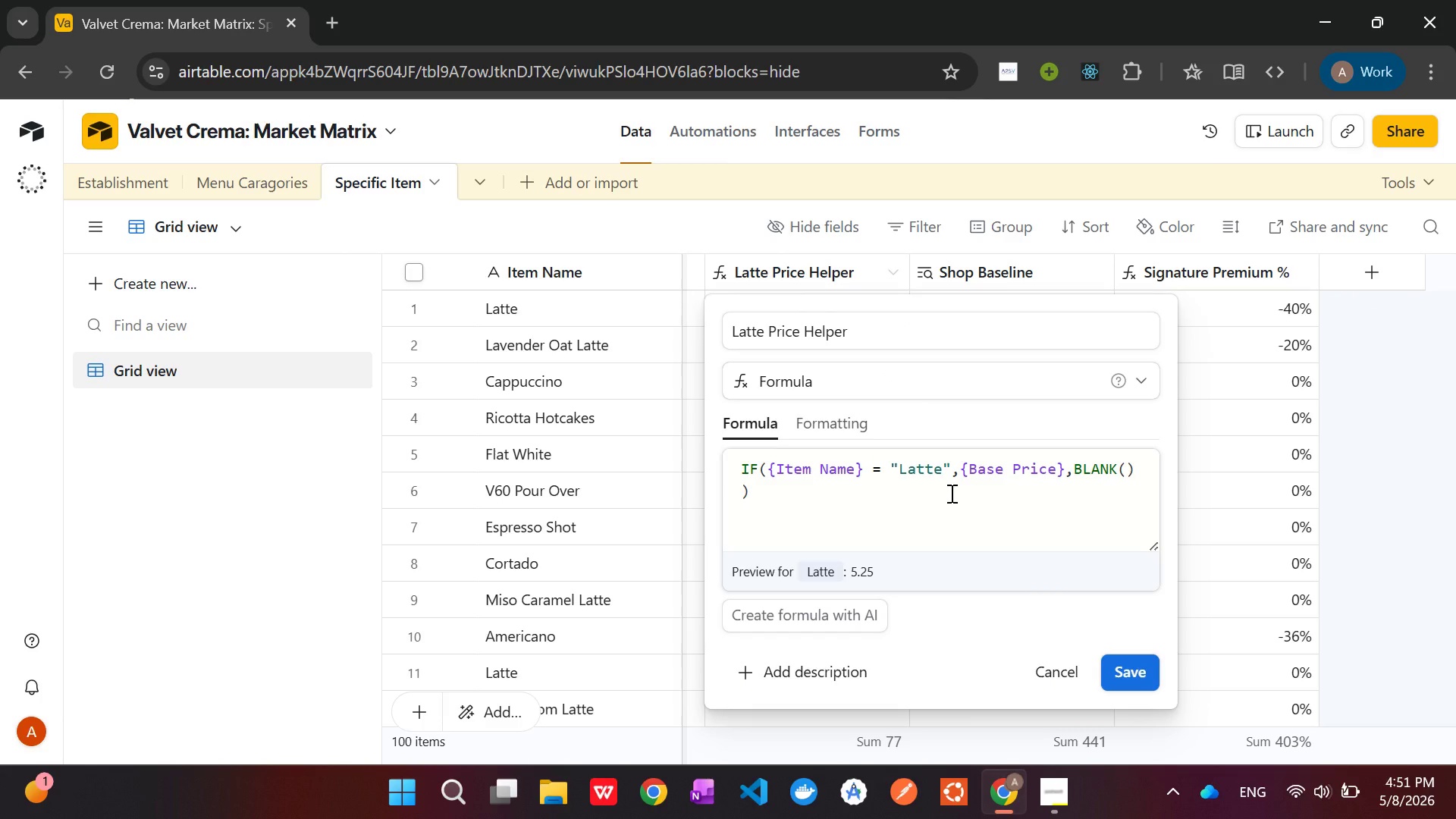 
left_click([1056, 673])
 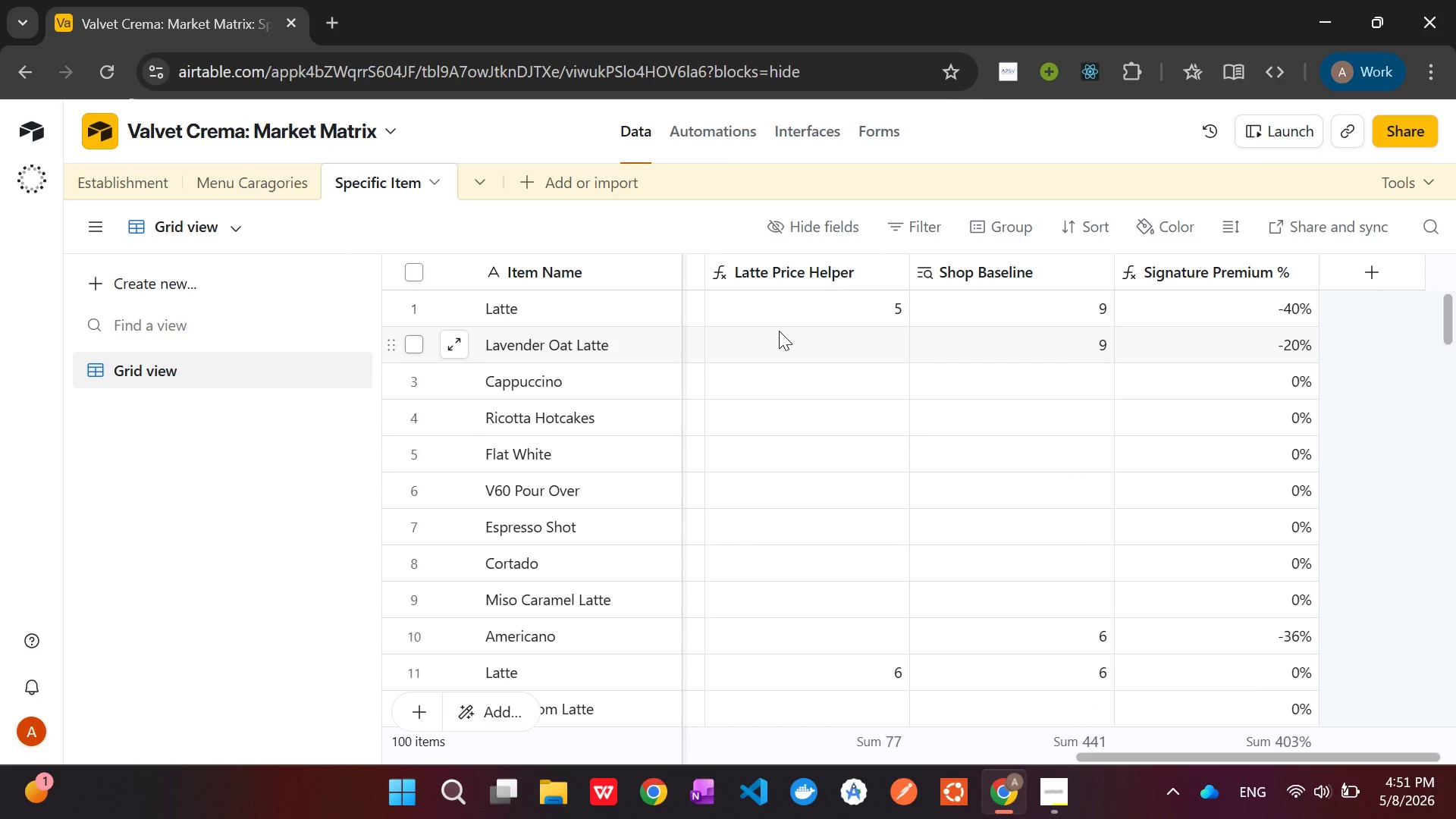 
wait(8.42)
 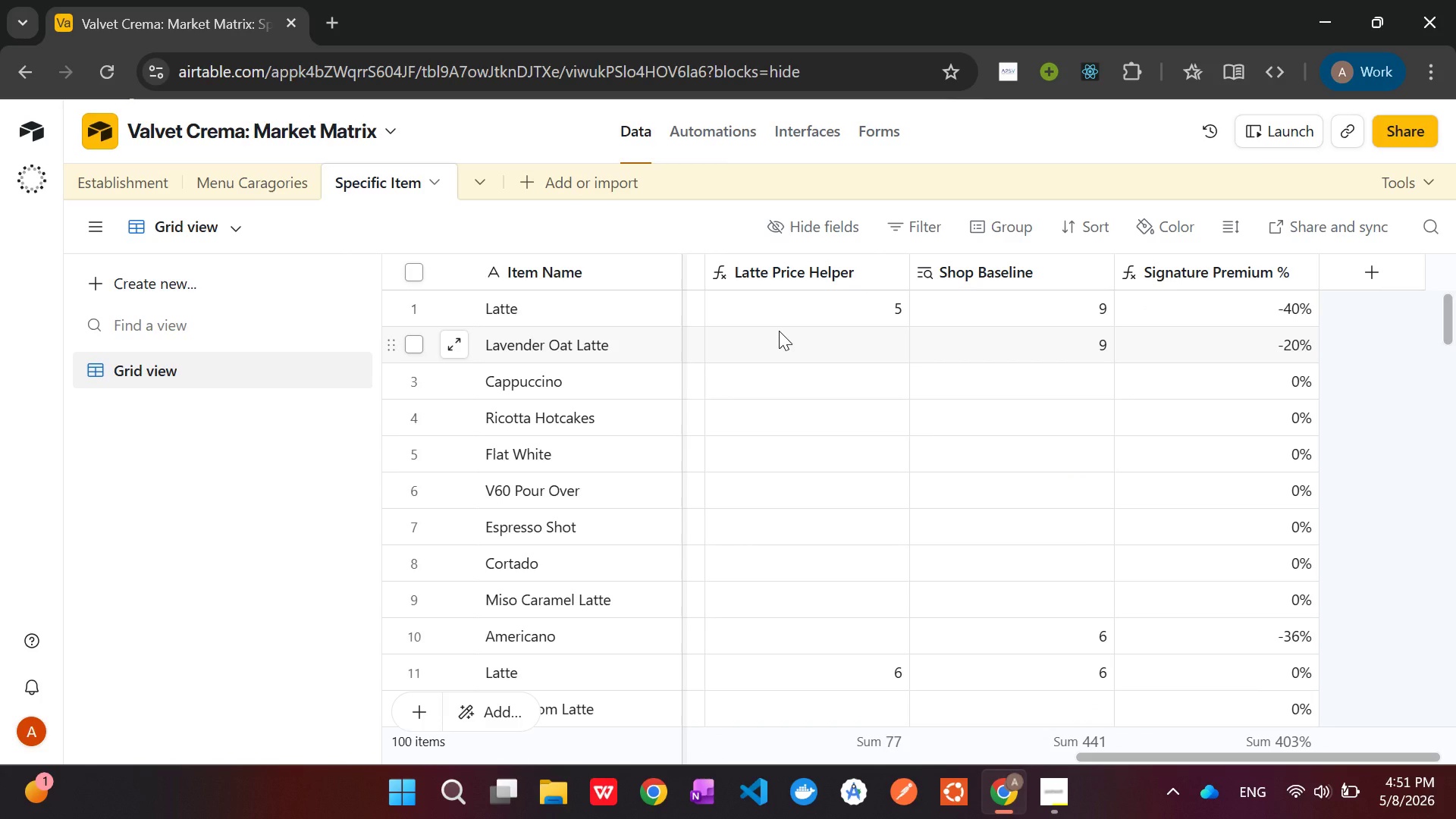 
left_click([113, 183])
 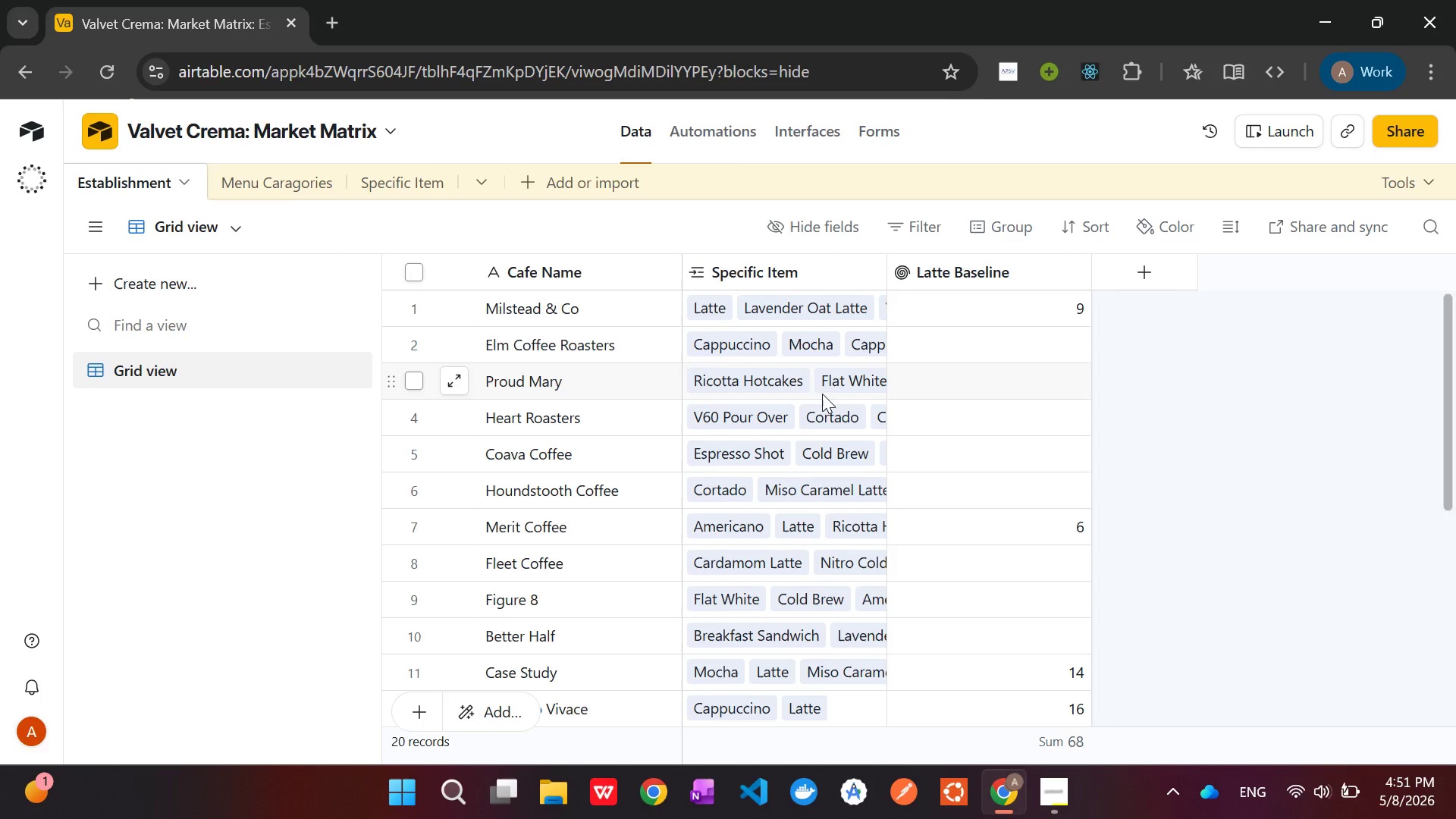 
wait(9.03)
 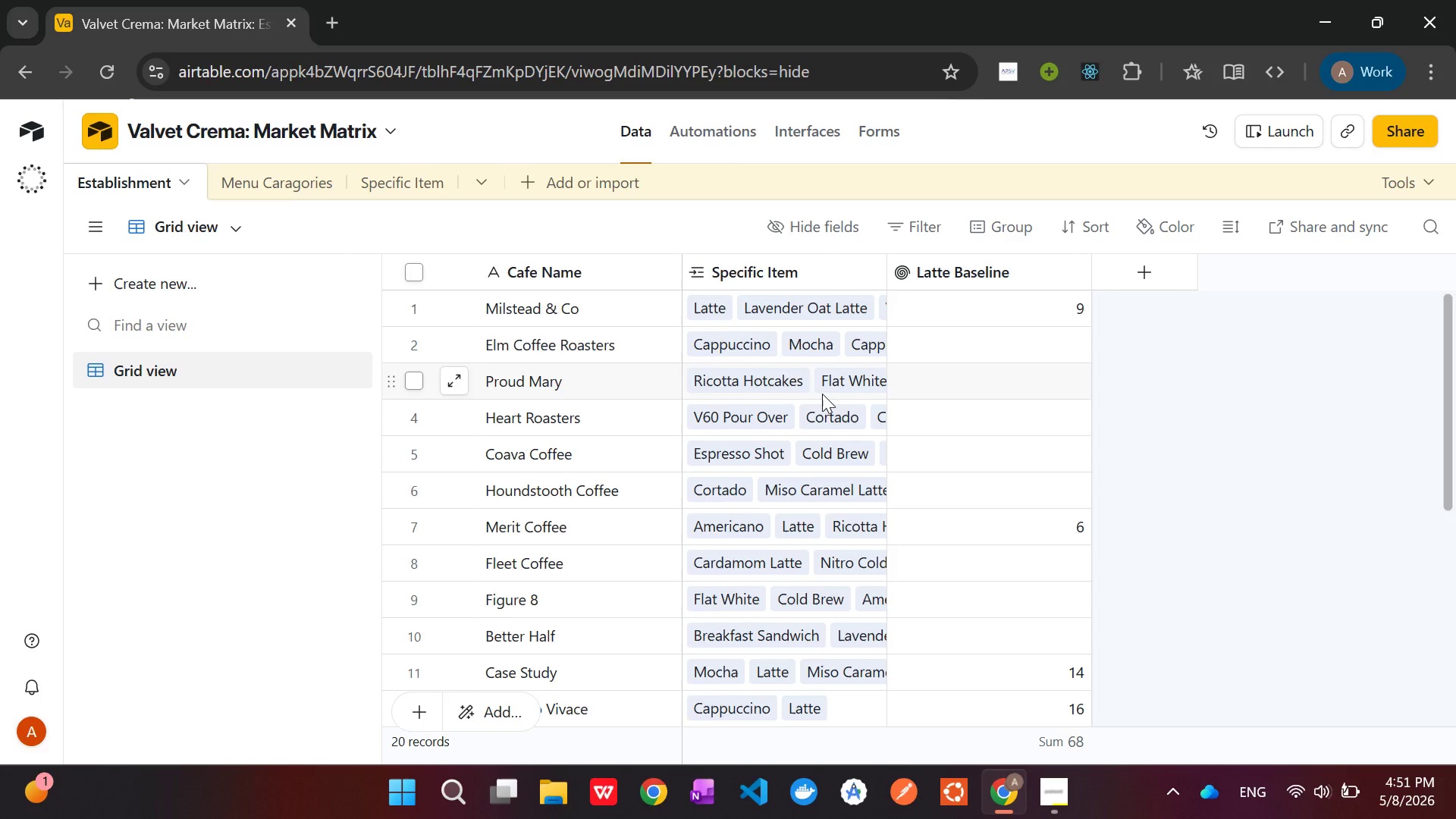 
right_click([980, 273])
 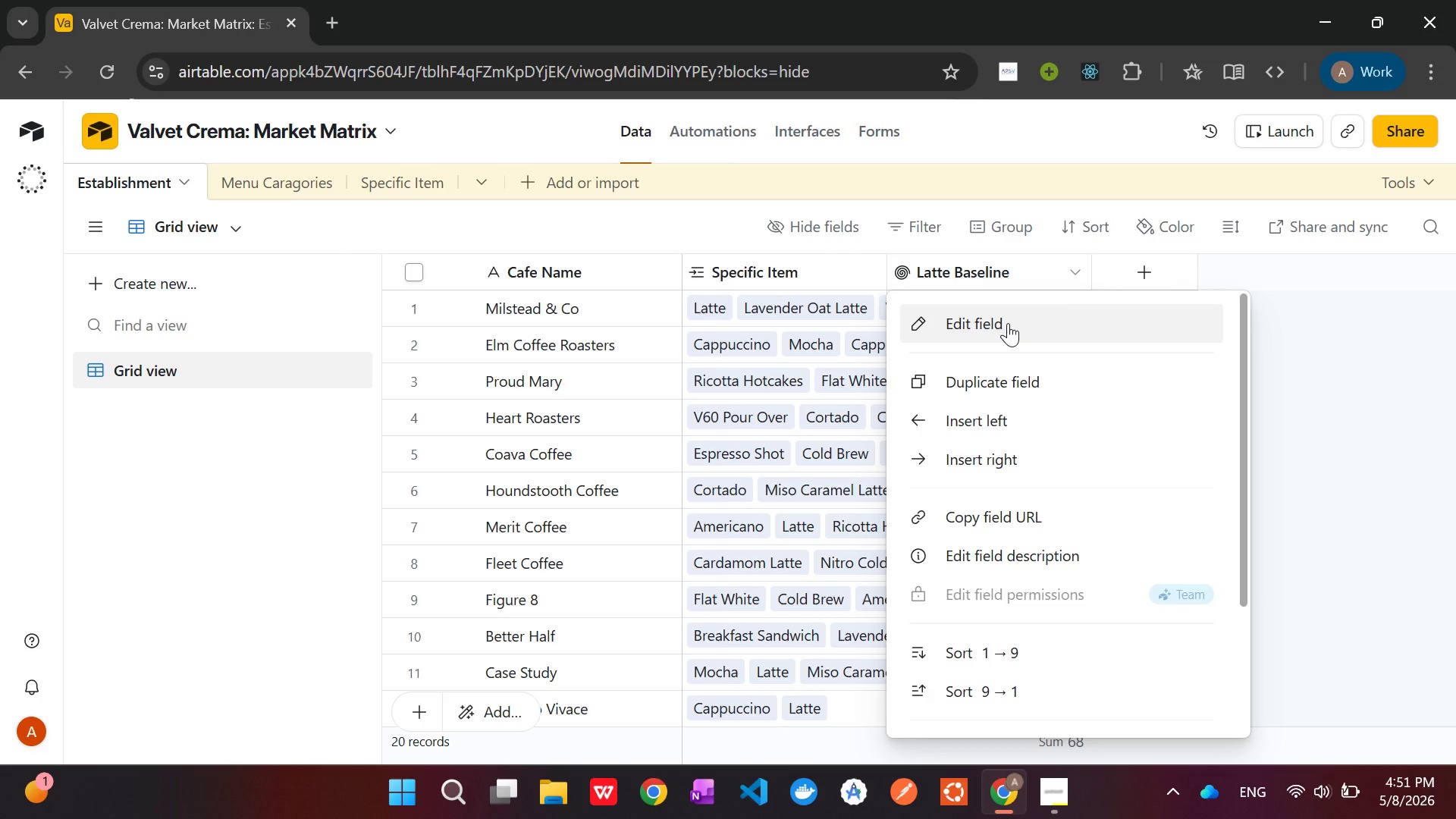 
left_click([1008, 323])
 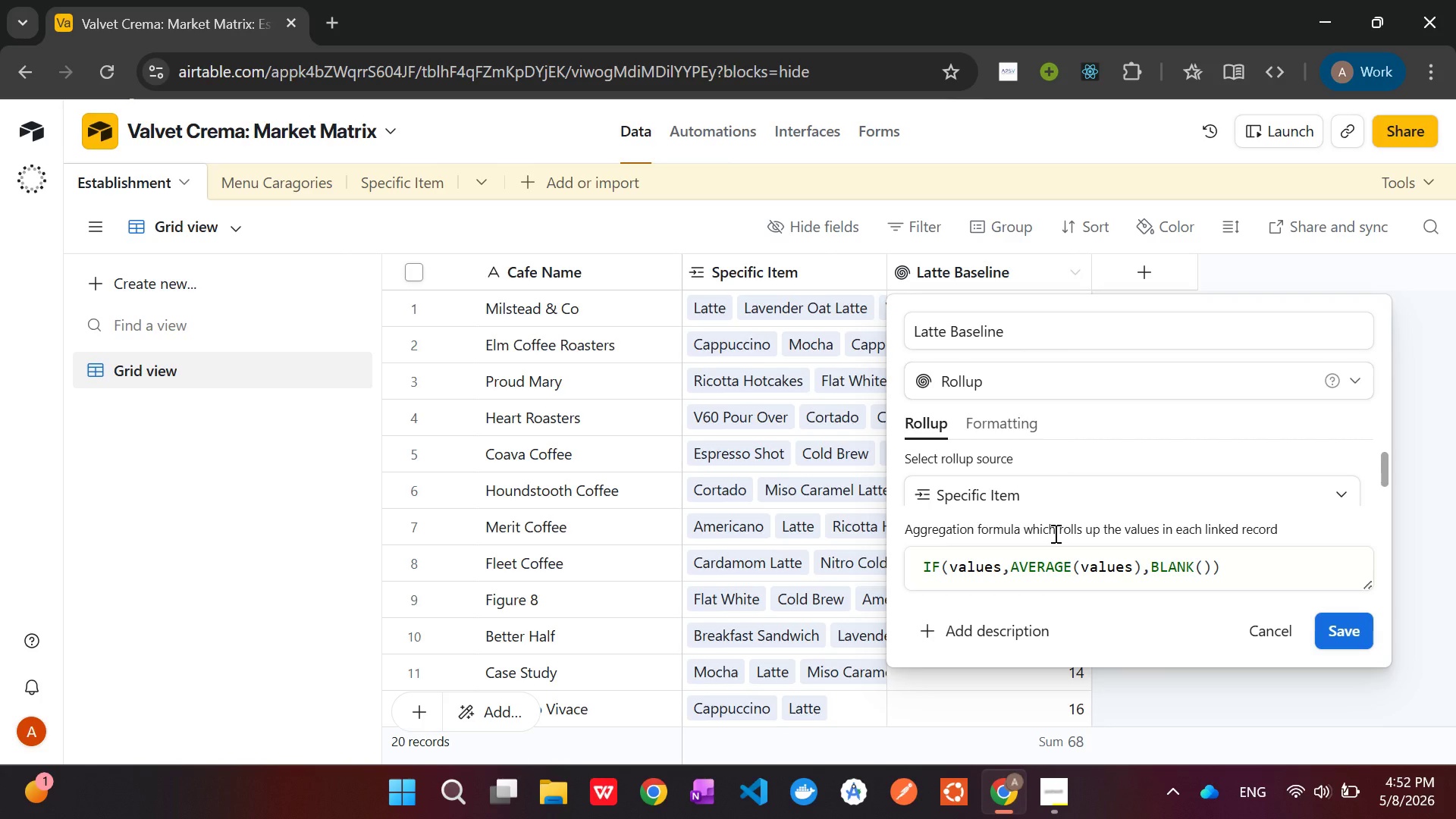 
wait(23.14)
 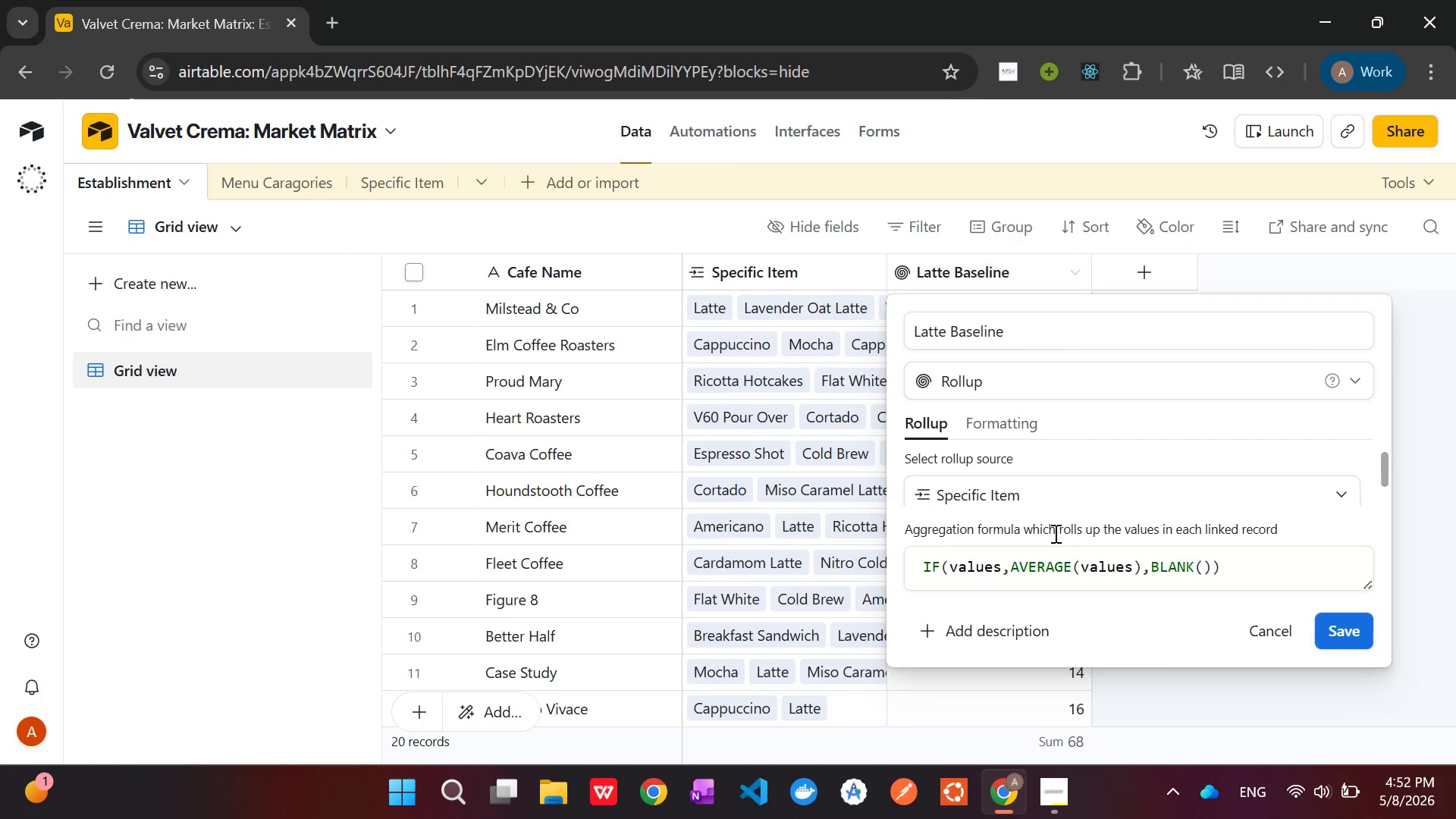 
left_click([1208, 573])
 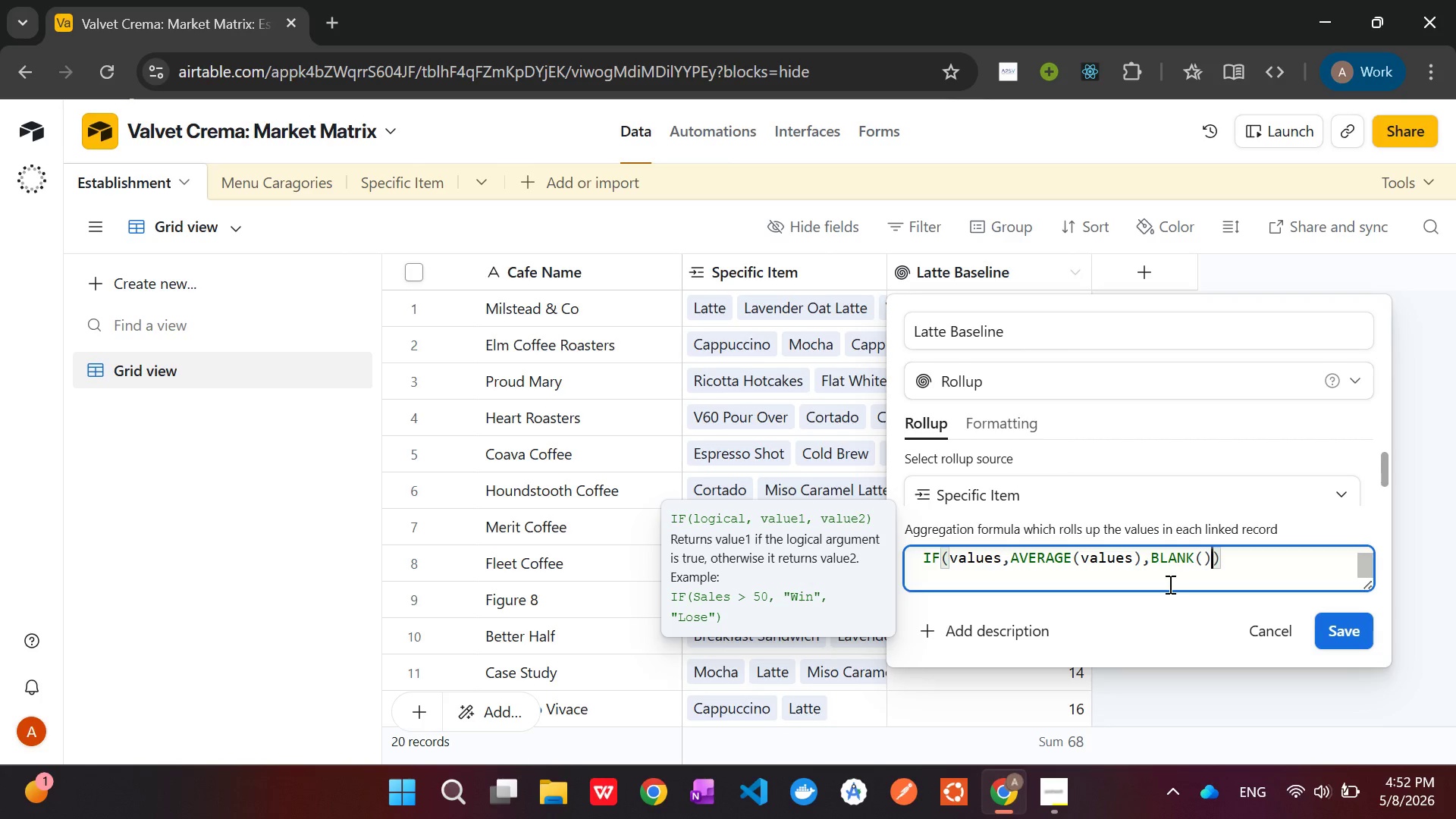 
key(Backspace)
 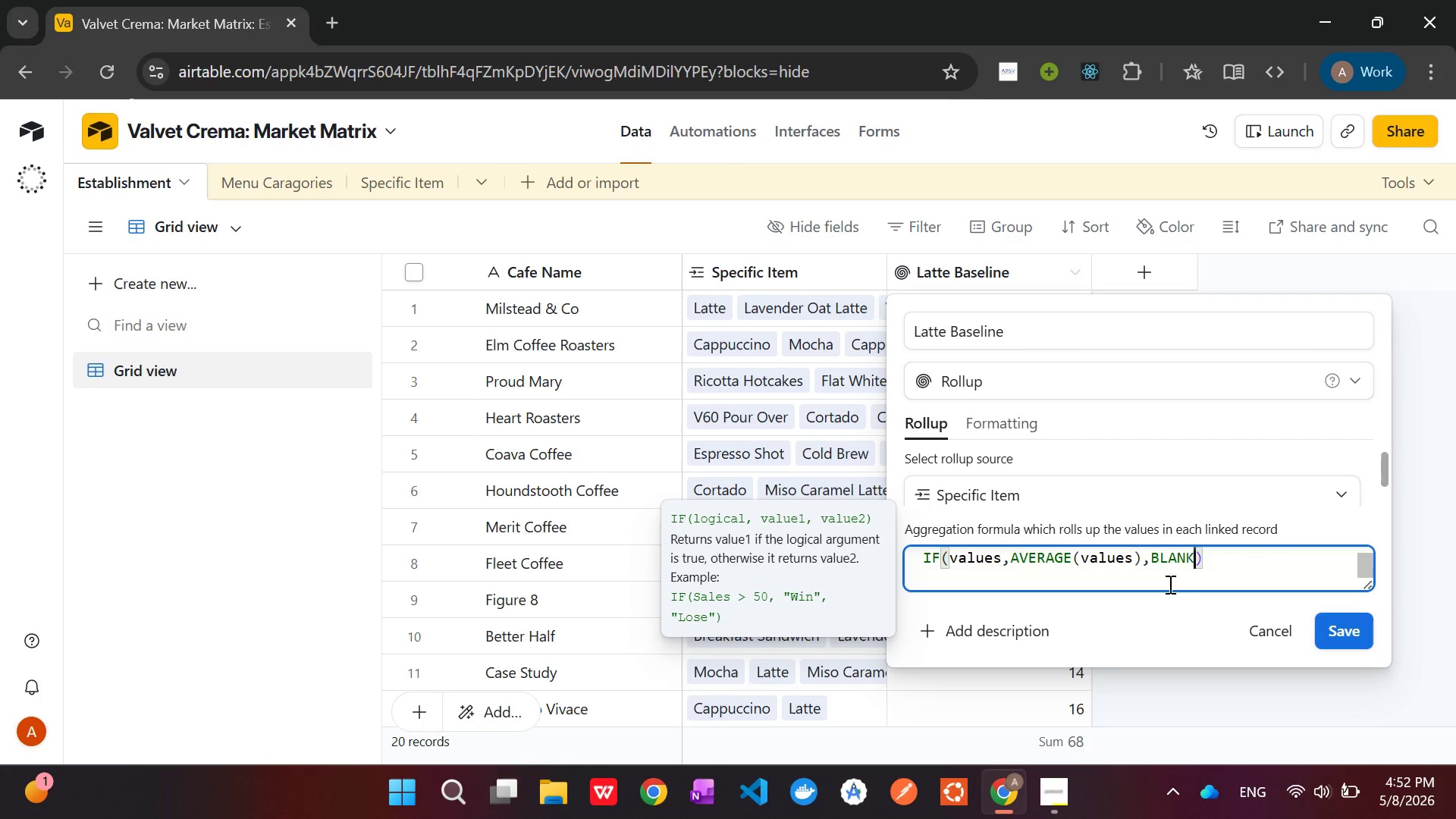 
key(Backspace)
 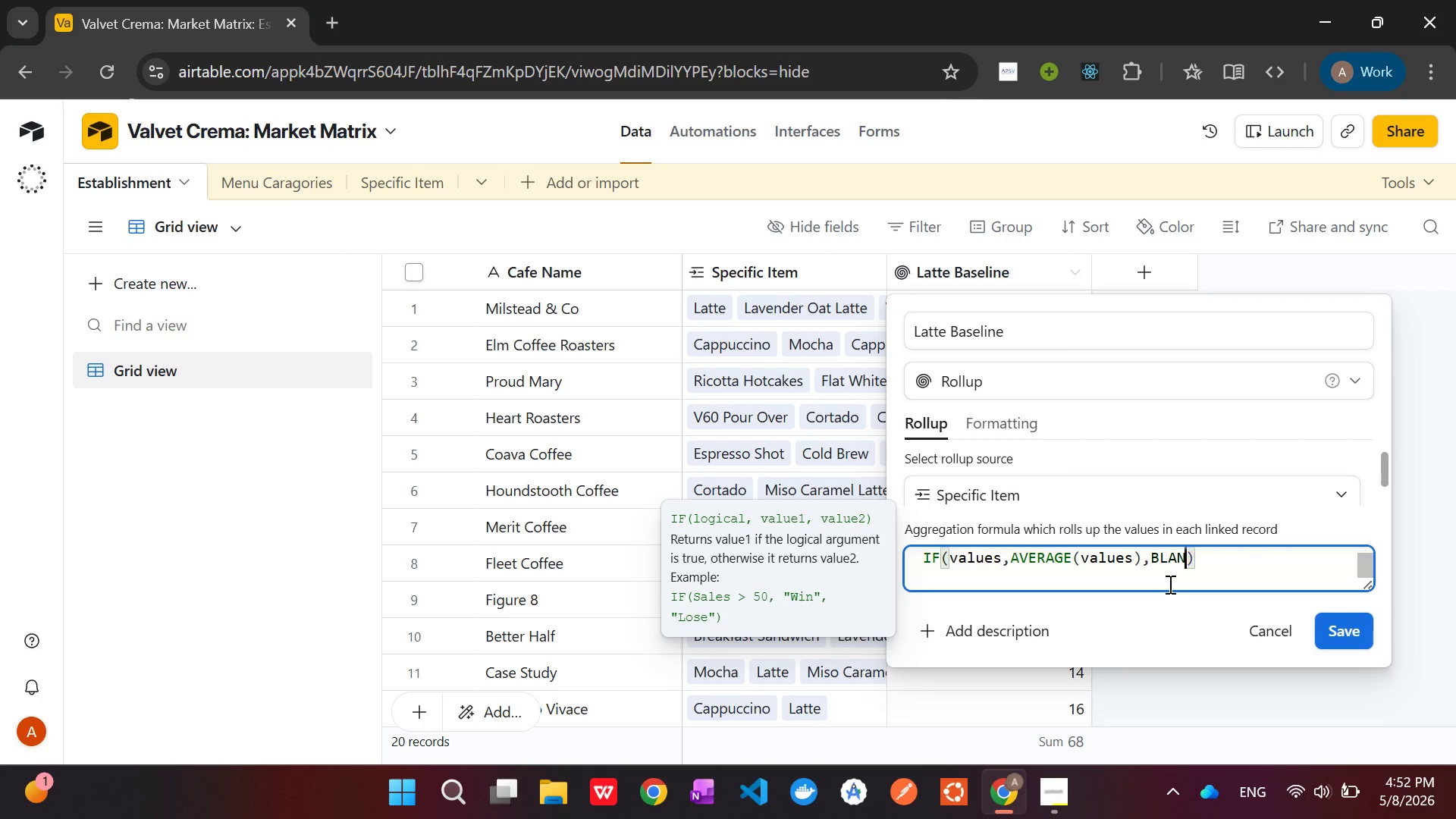 
key(Backspace)
 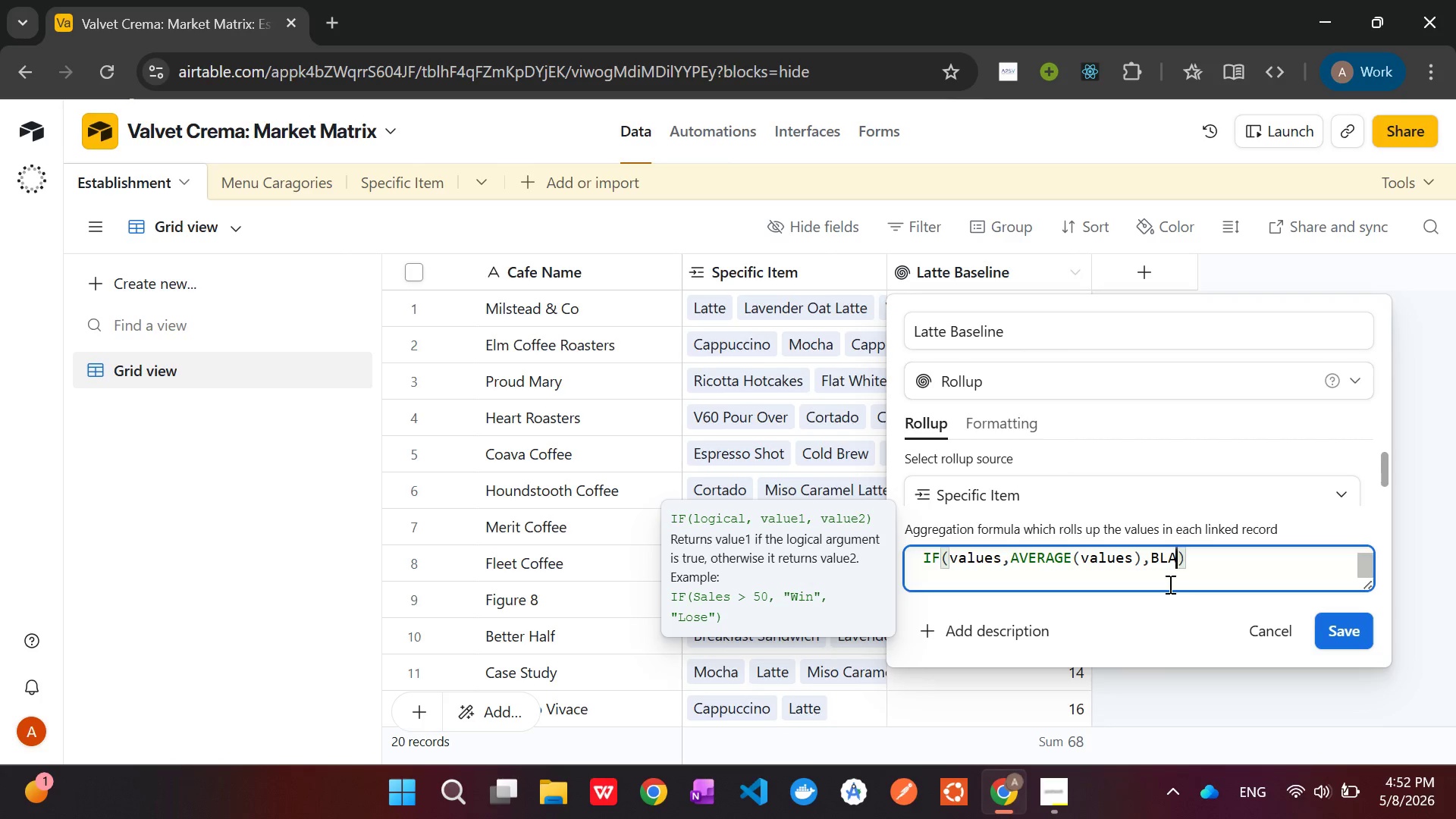 
key(Backspace)
 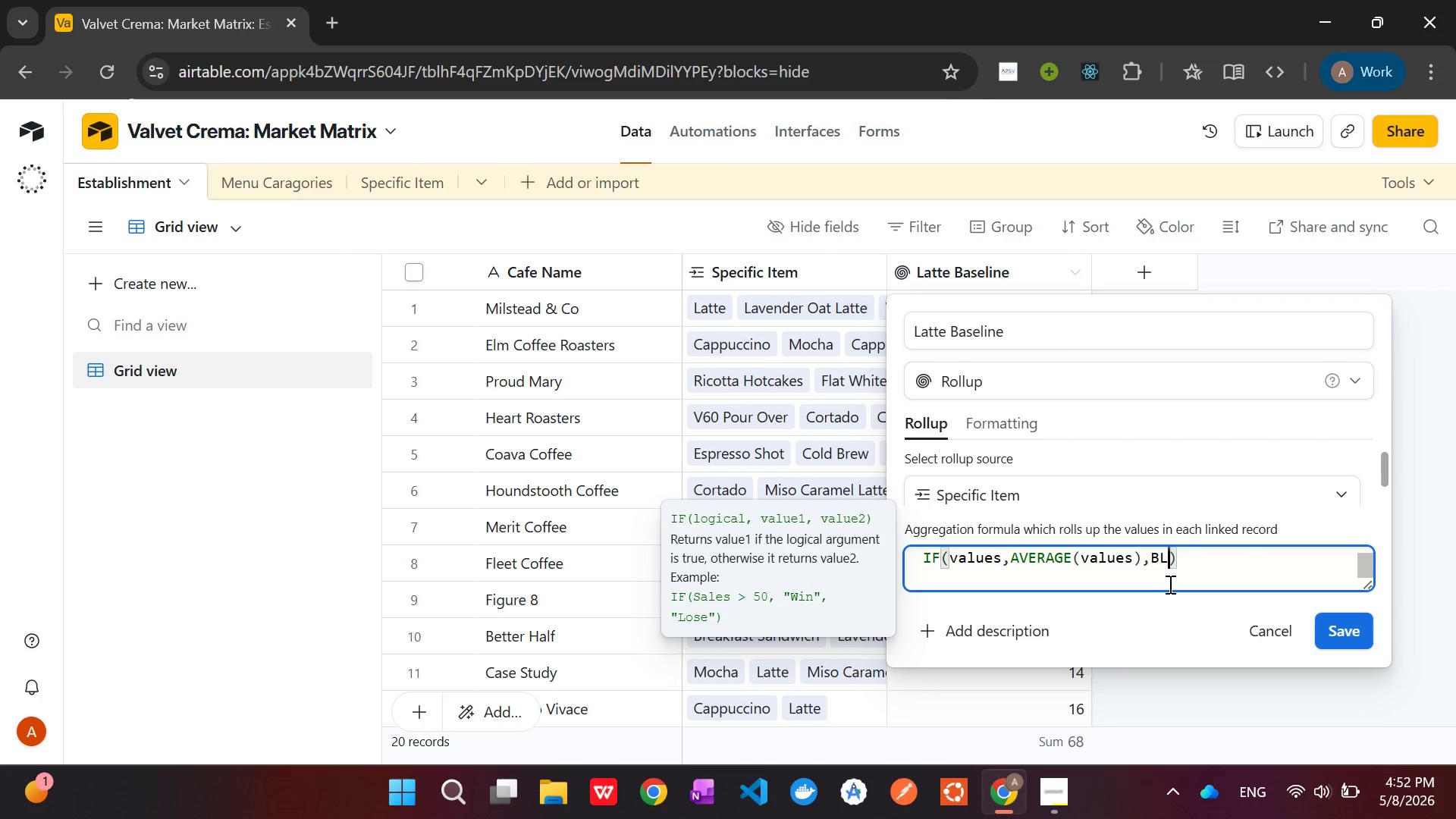 
key(Backspace)
 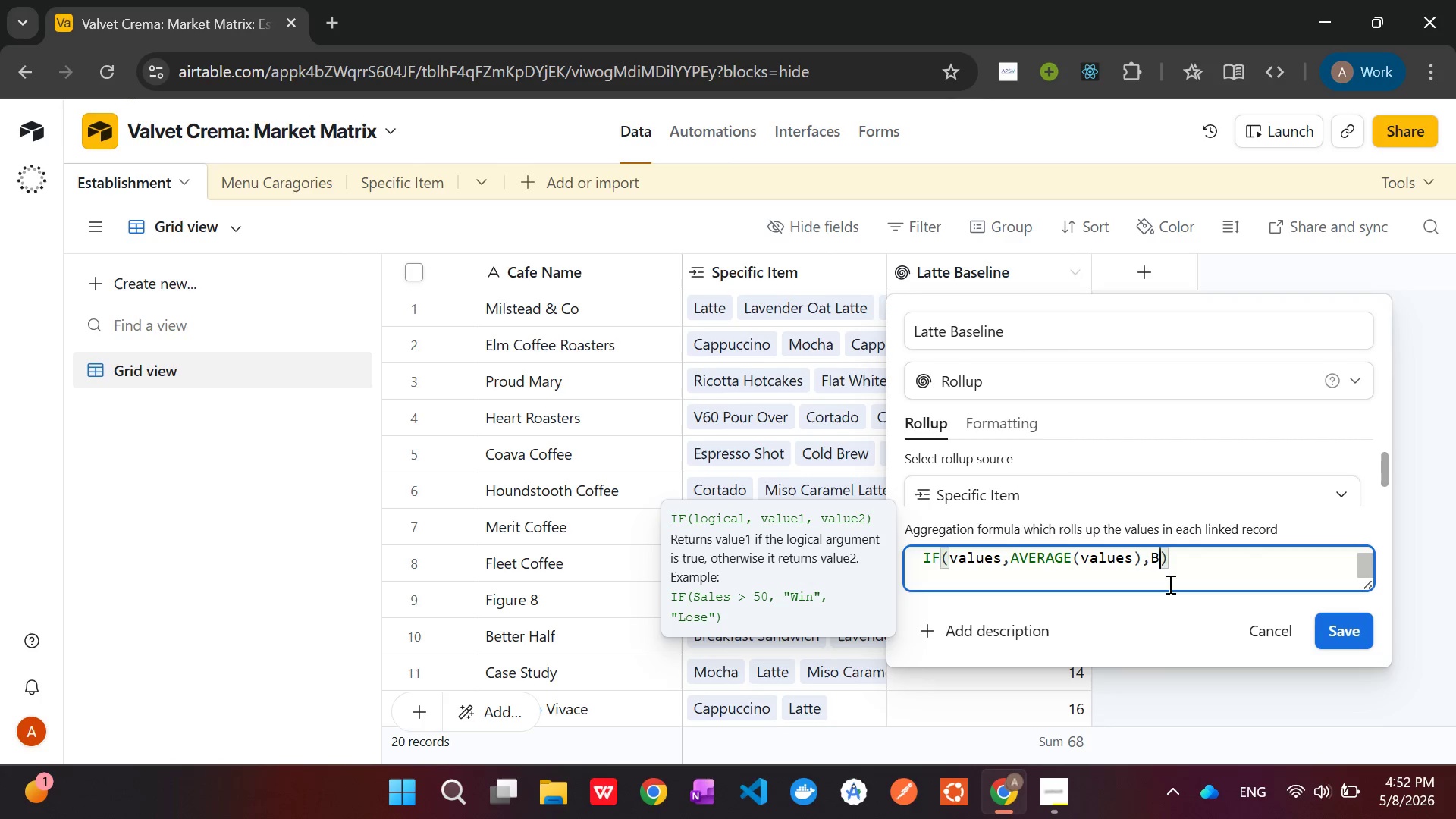 
key(Backspace)
 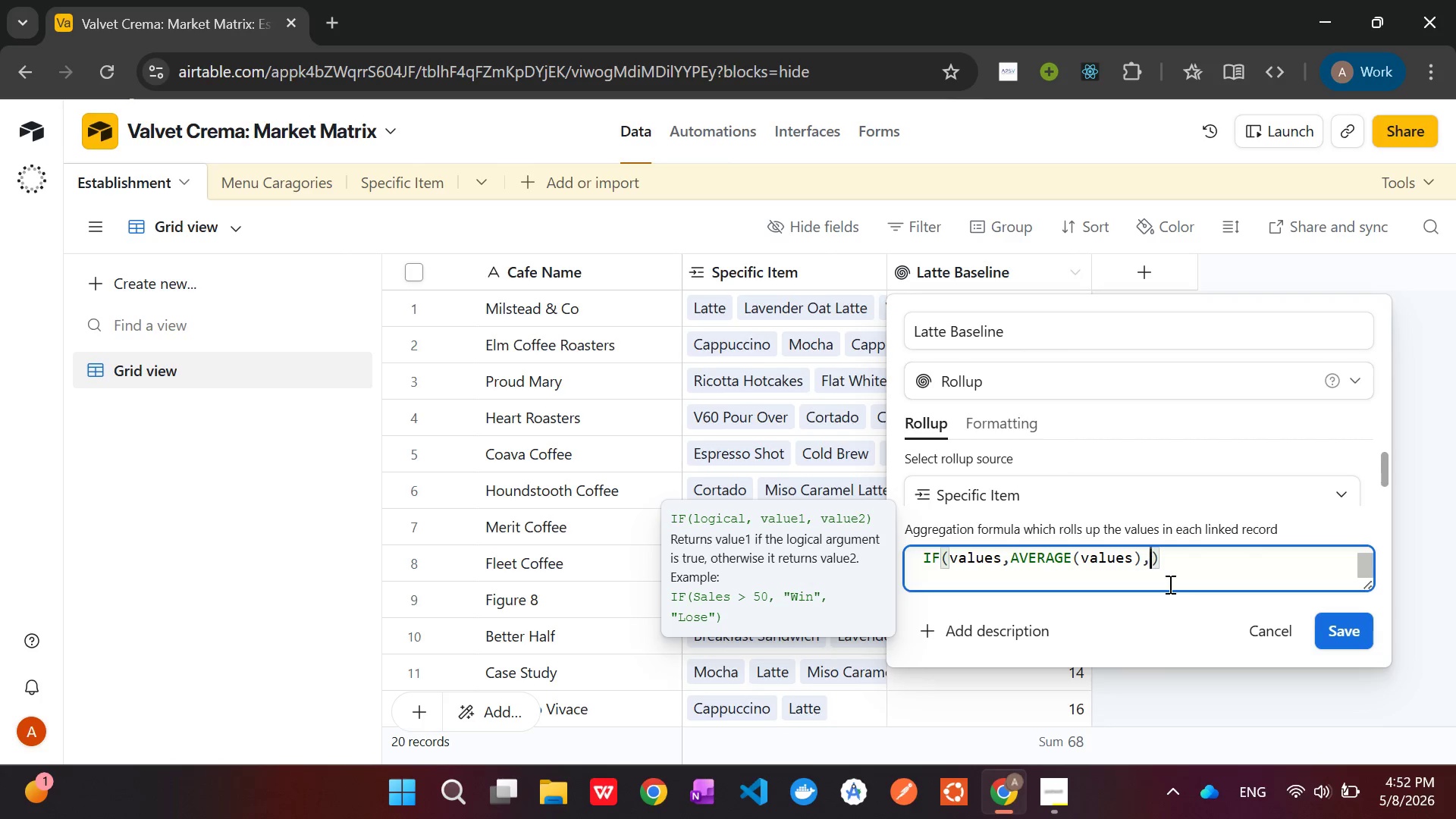 
key(Backspace)
 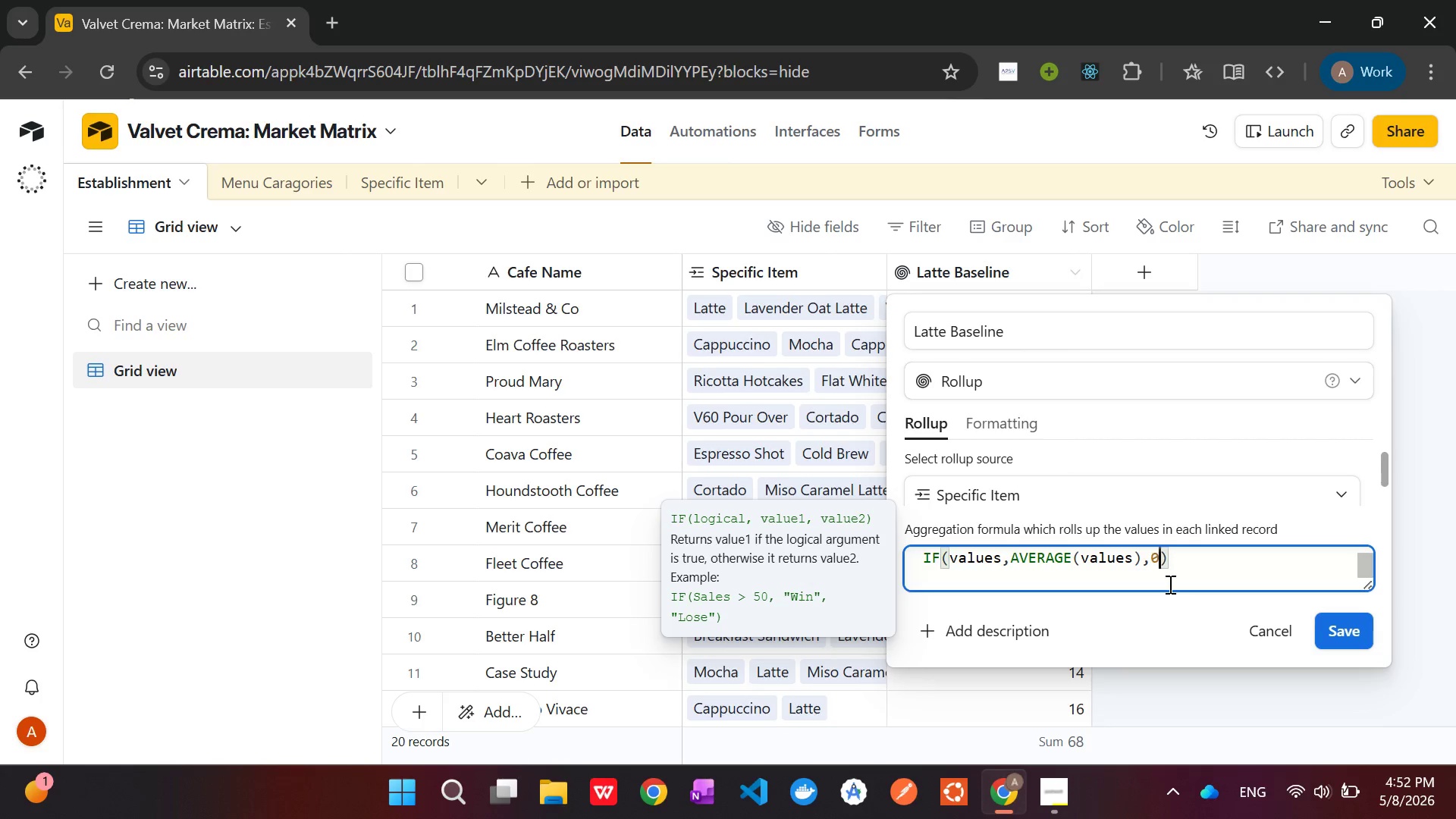 
key(0)
 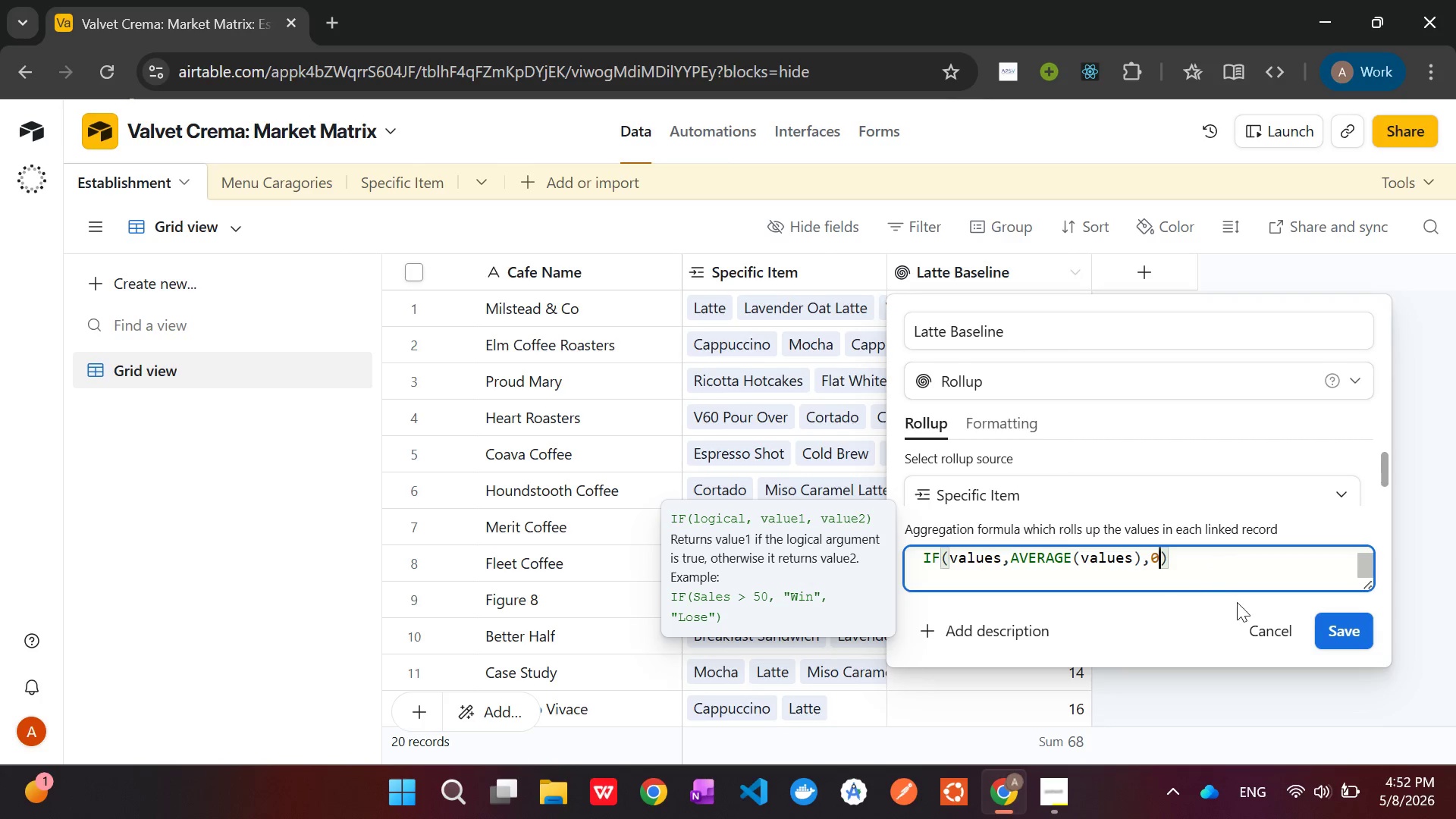 
left_click([1339, 635])
 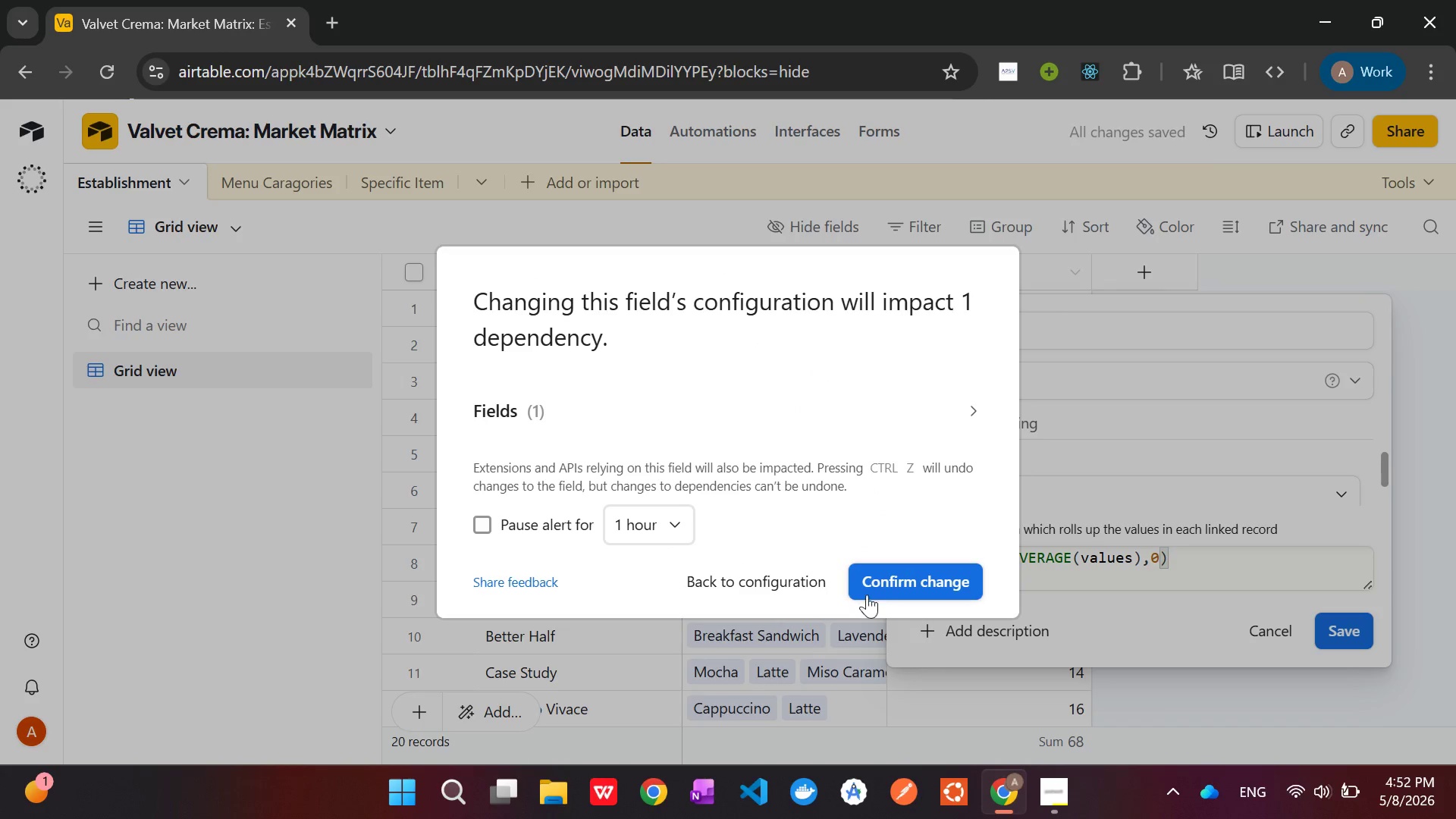 
left_click([896, 590])
 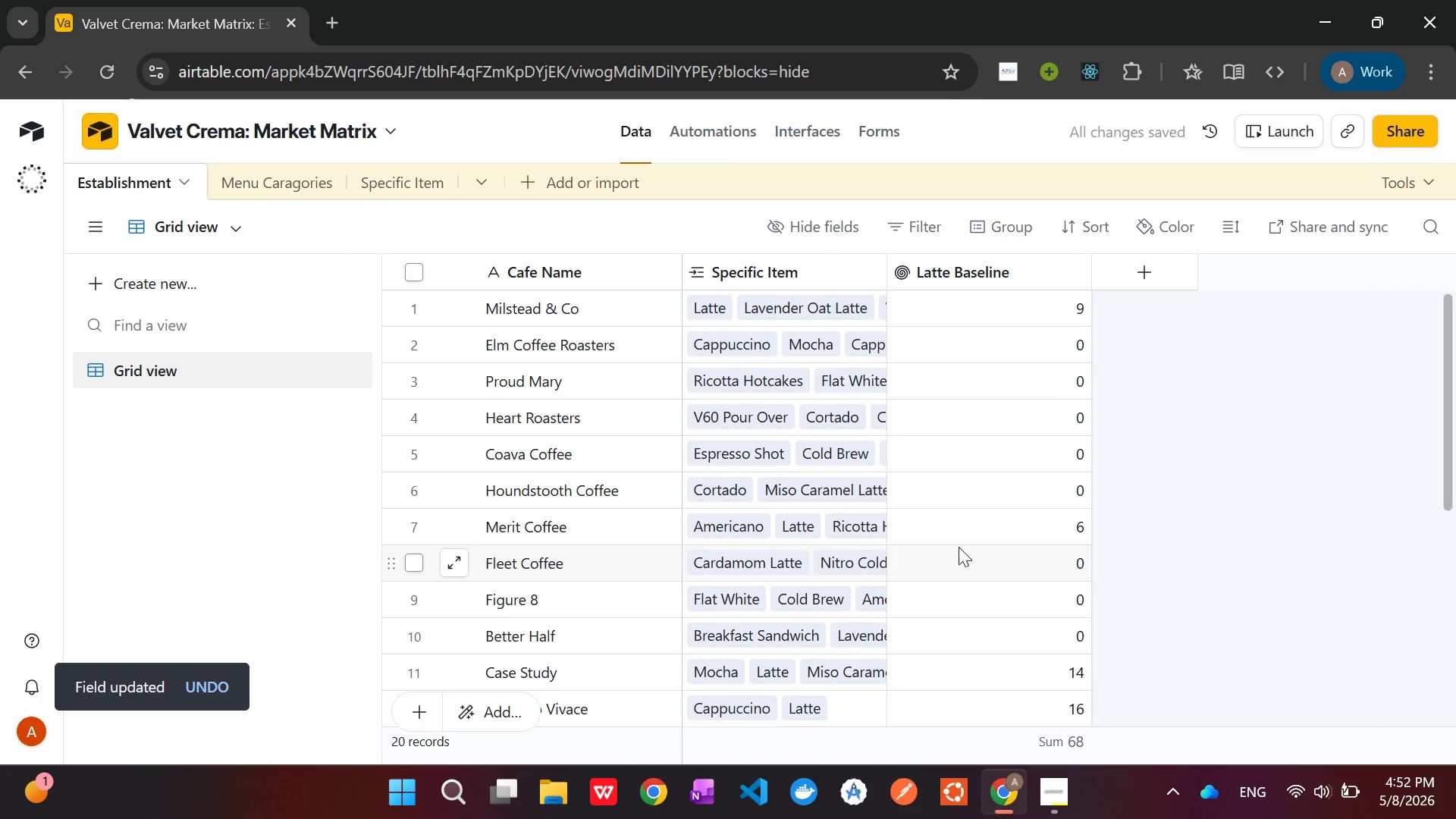 
scroll: coordinate [1005, 574], scroll_direction: down, amount: 3.0
 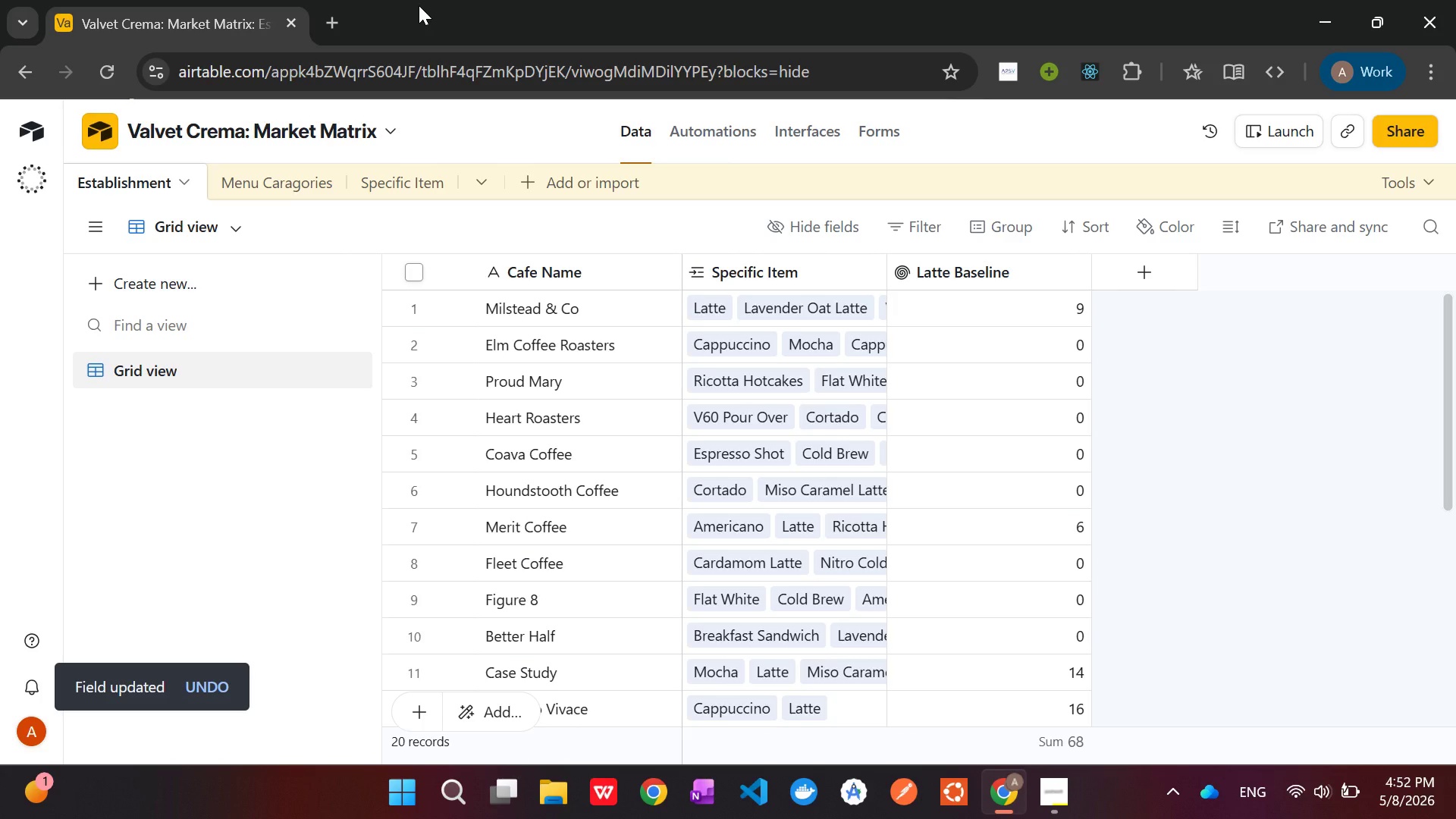 
wait(7.21)
 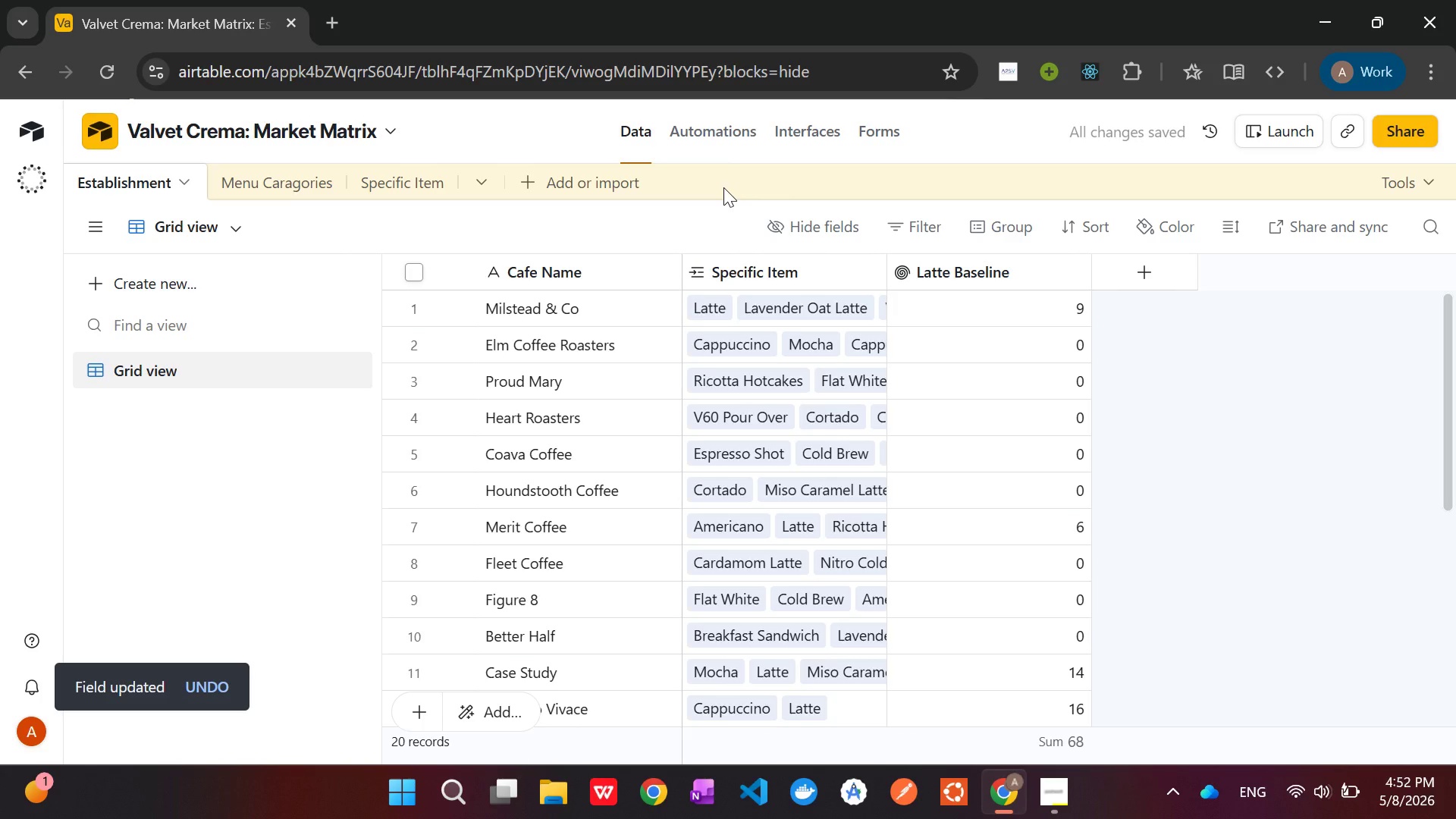 
left_click([372, 183])
 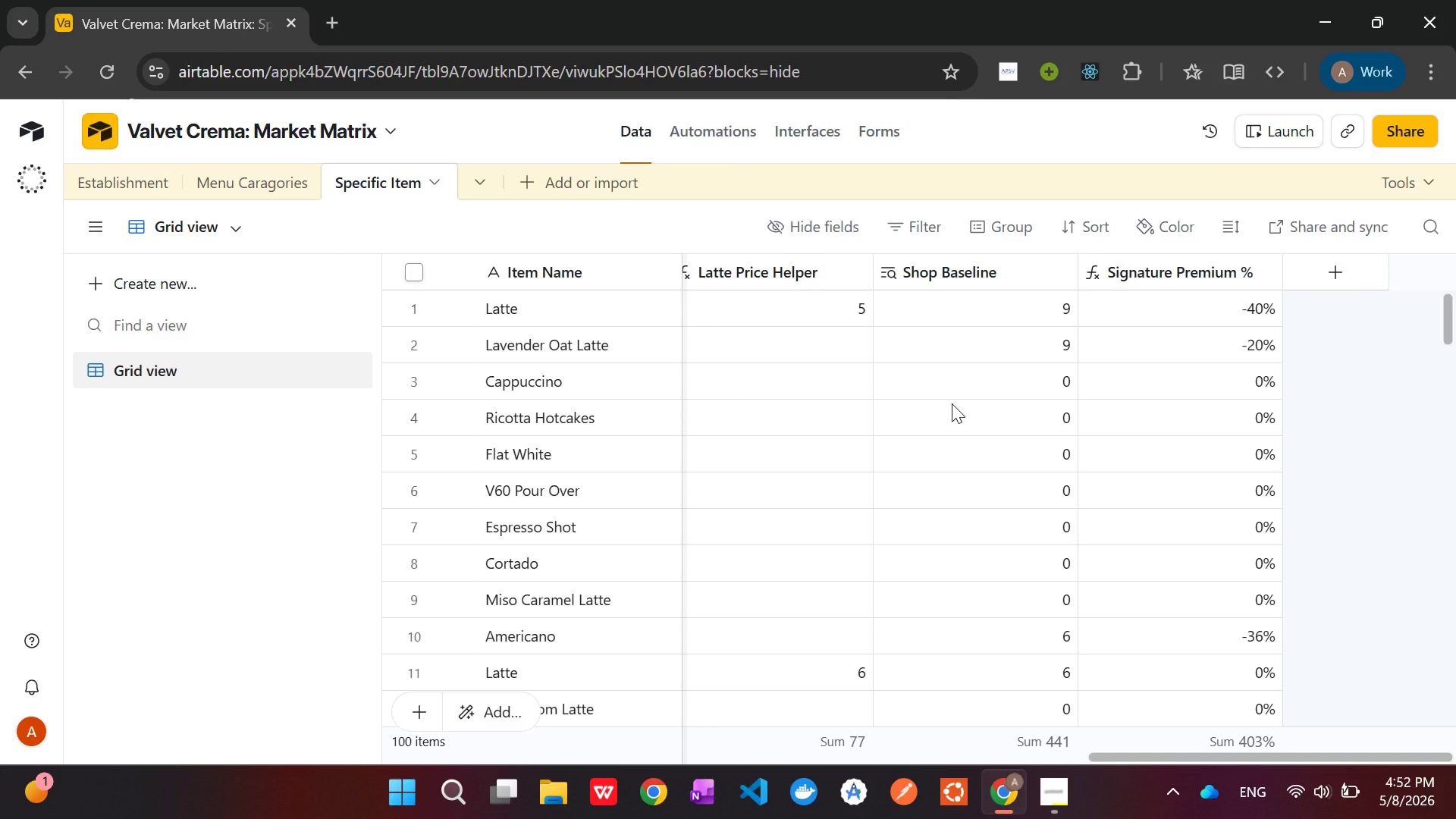 
wait(14.59)
 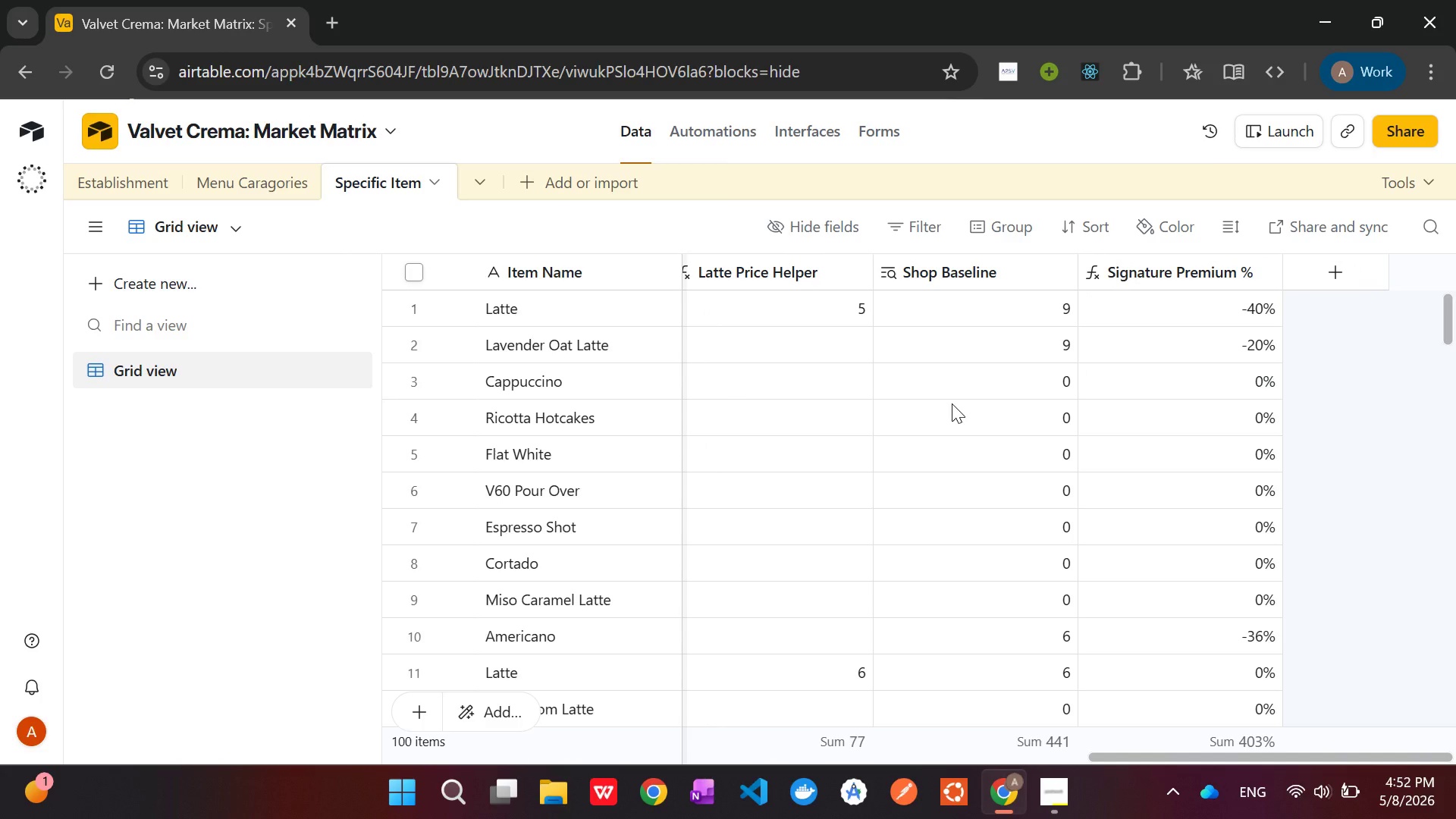 
right_click([949, 283])
 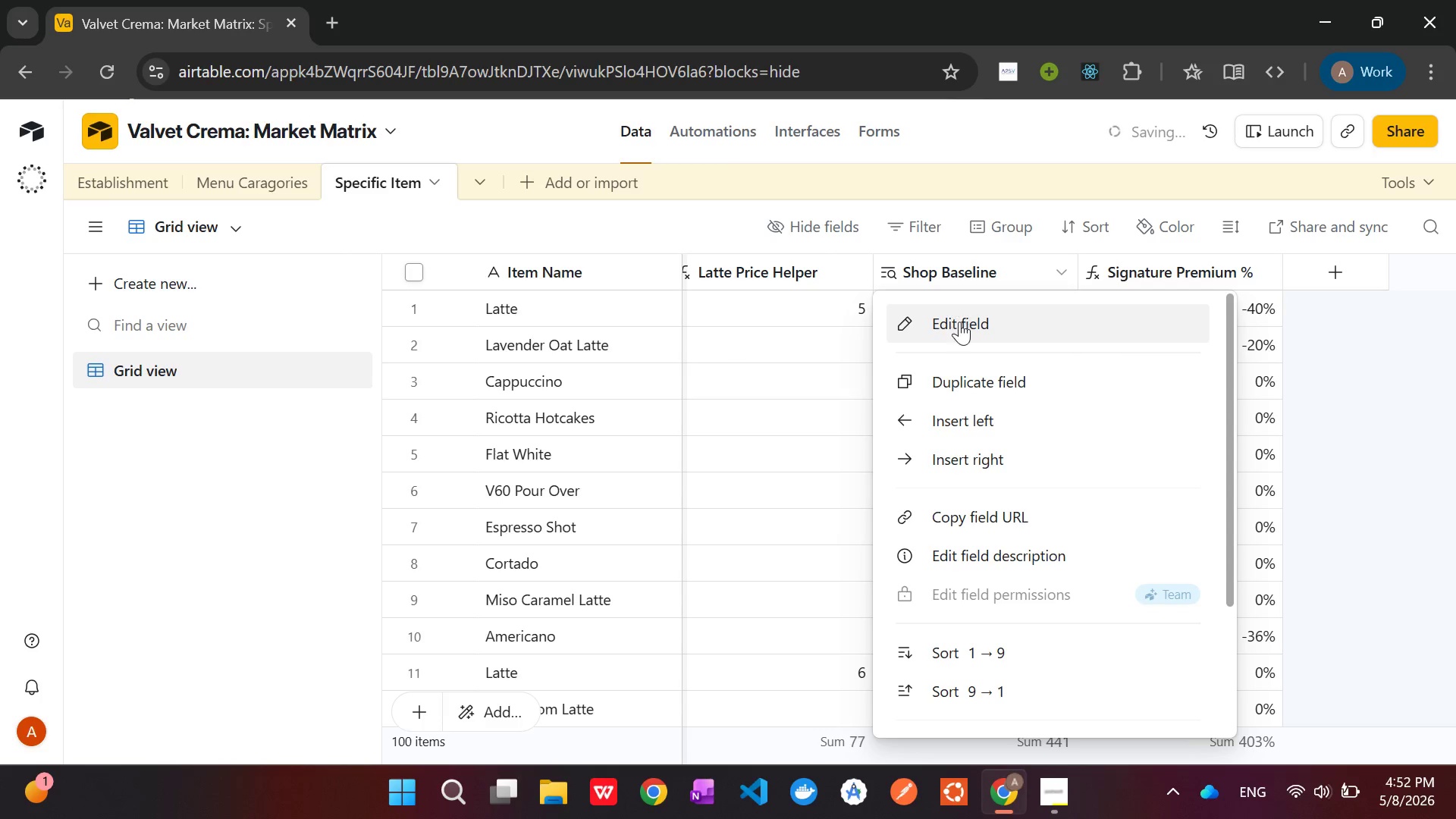 
left_click([959, 322])
 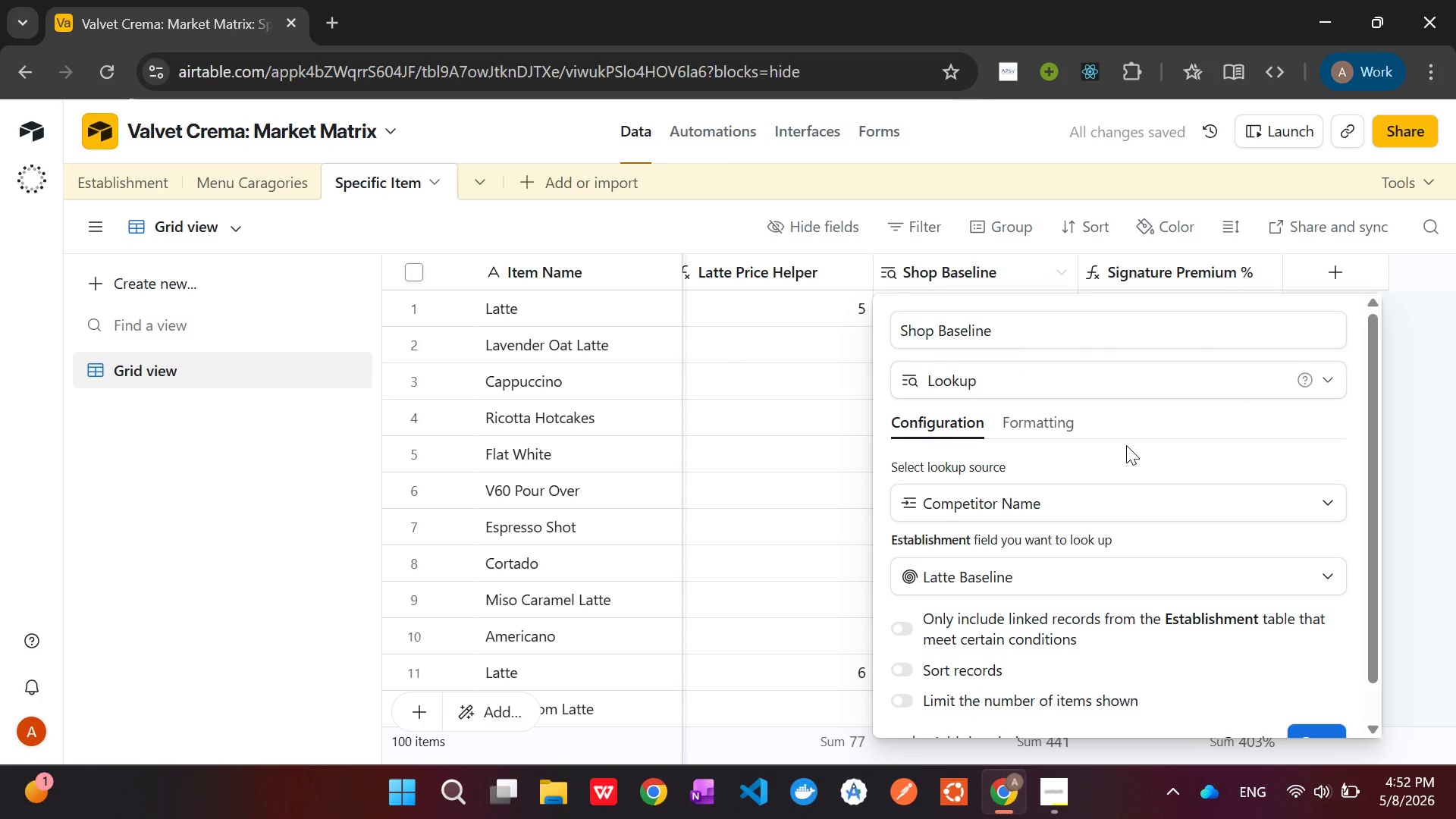 
wait(9.77)
 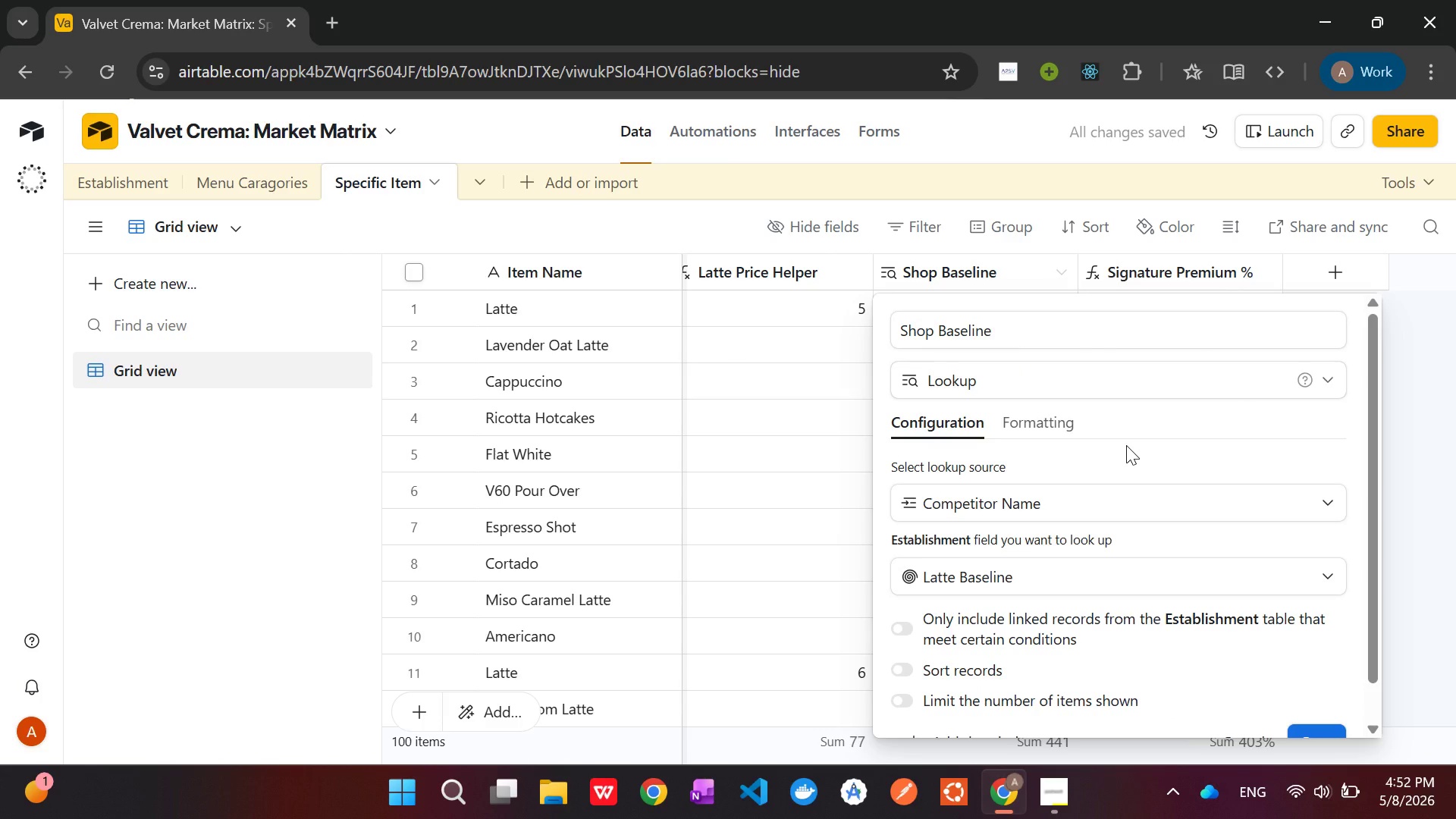 
left_click([1256, 727])
 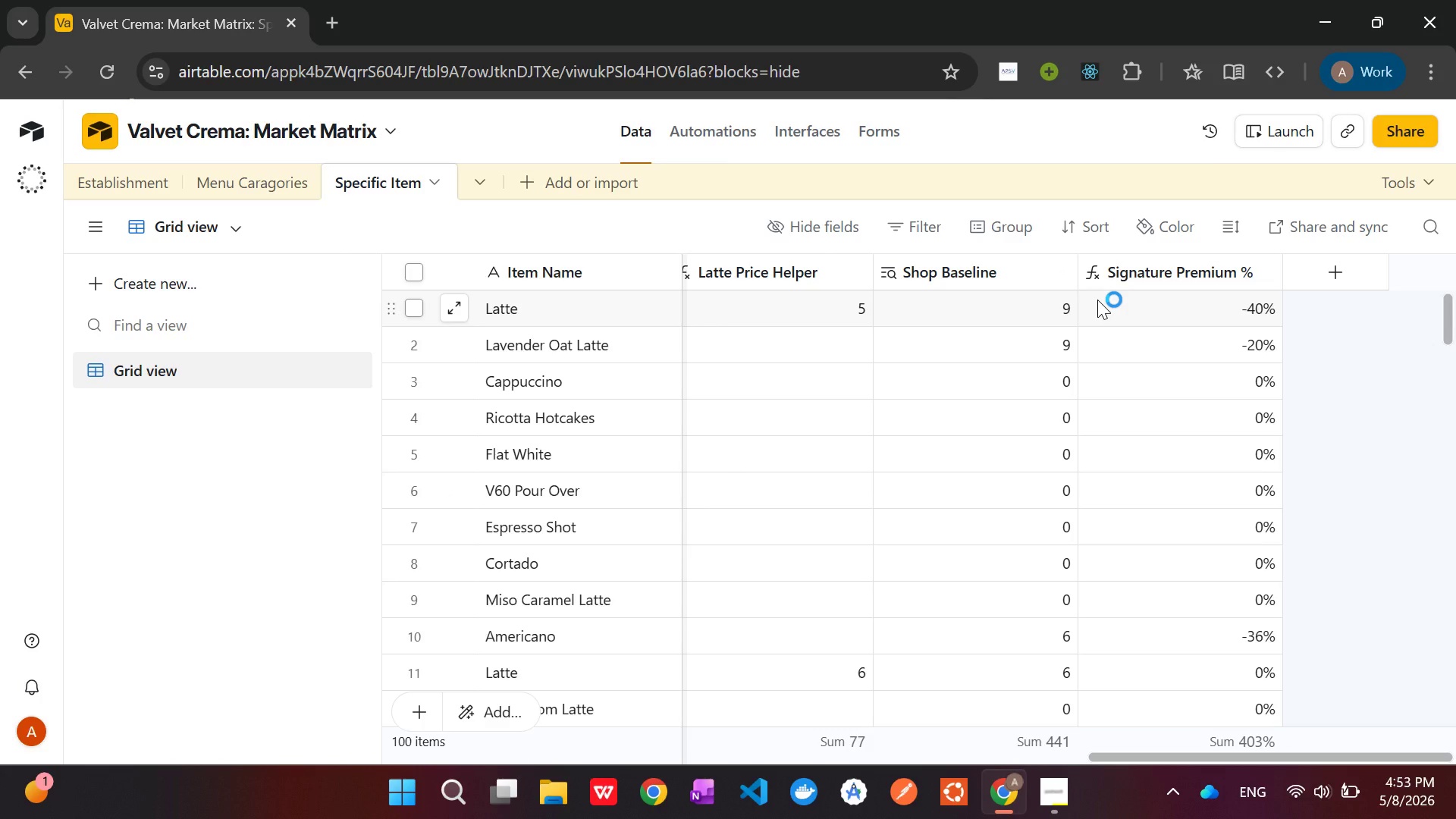 
wait(9.05)
 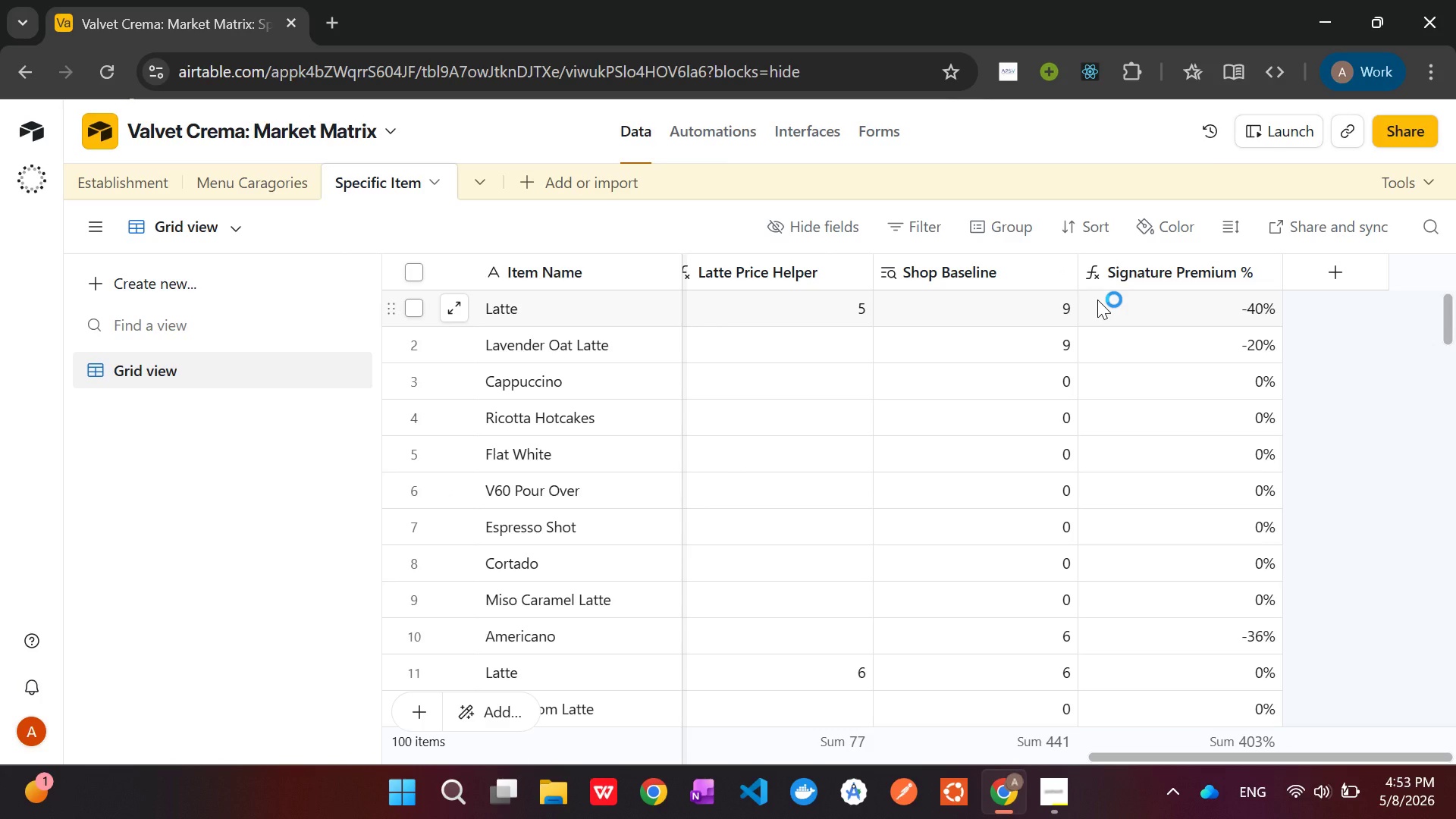 
right_click([1125, 278])
 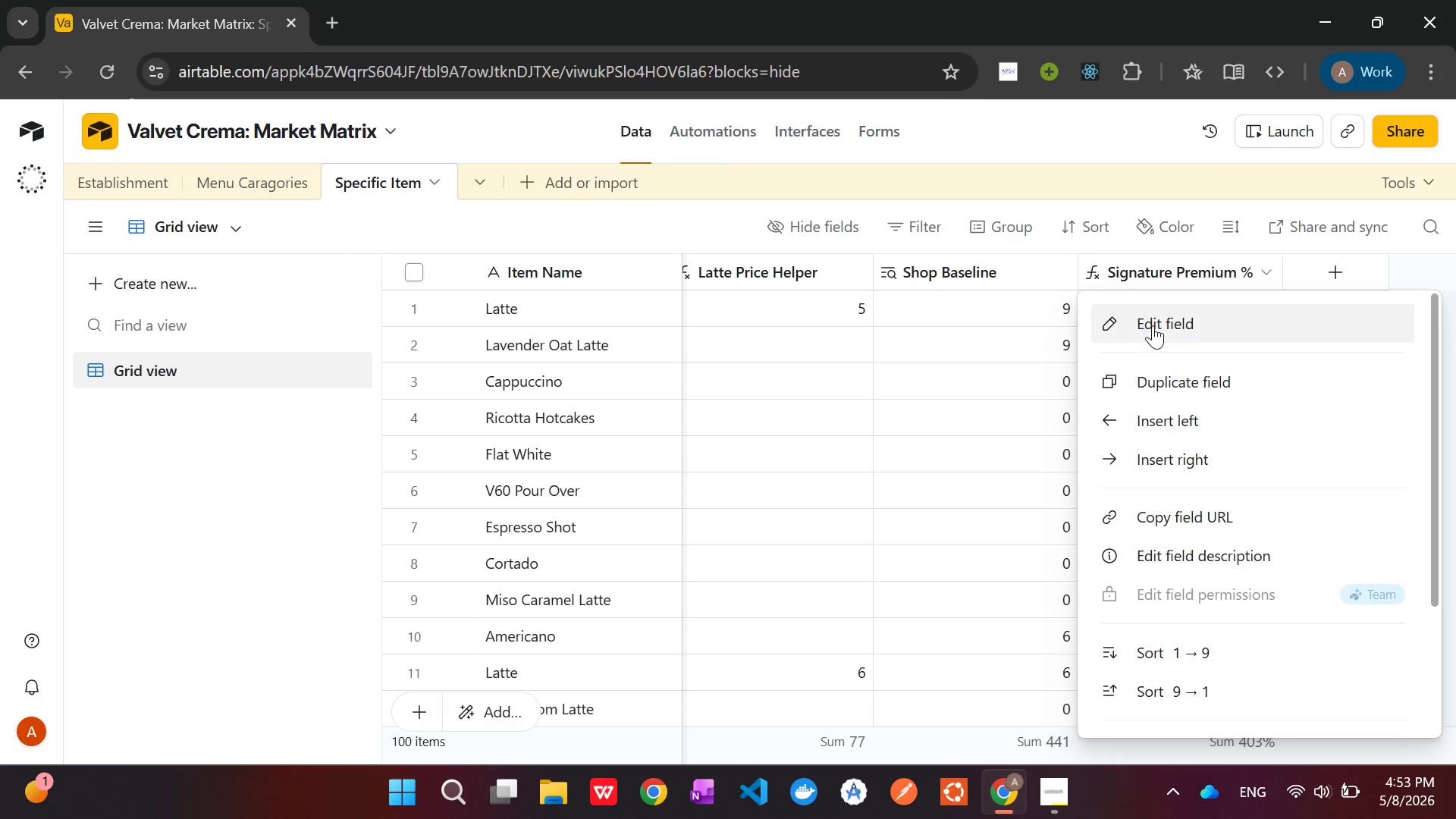 
left_click([1154, 328])
 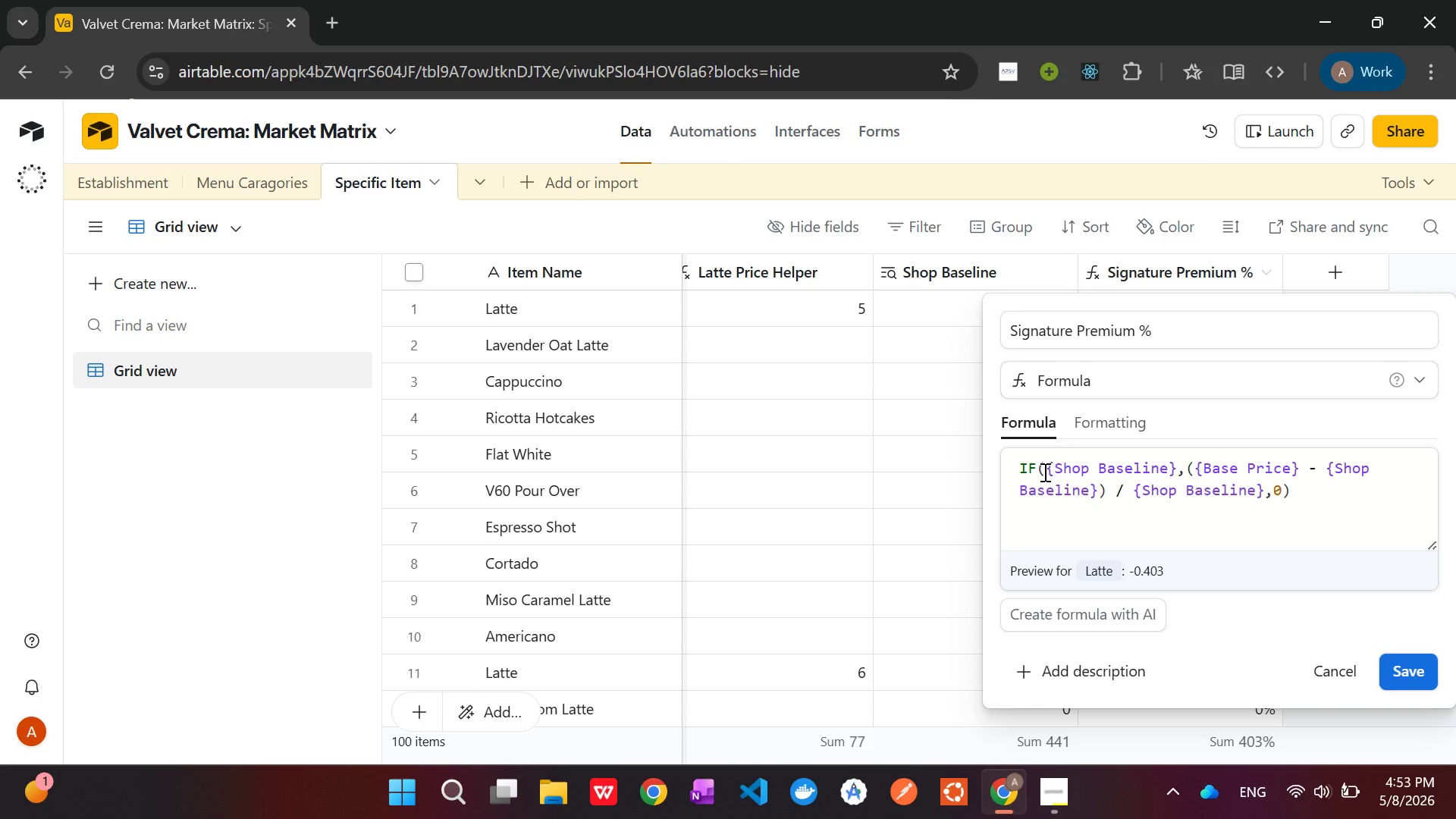 
left_click([1043, 472])
 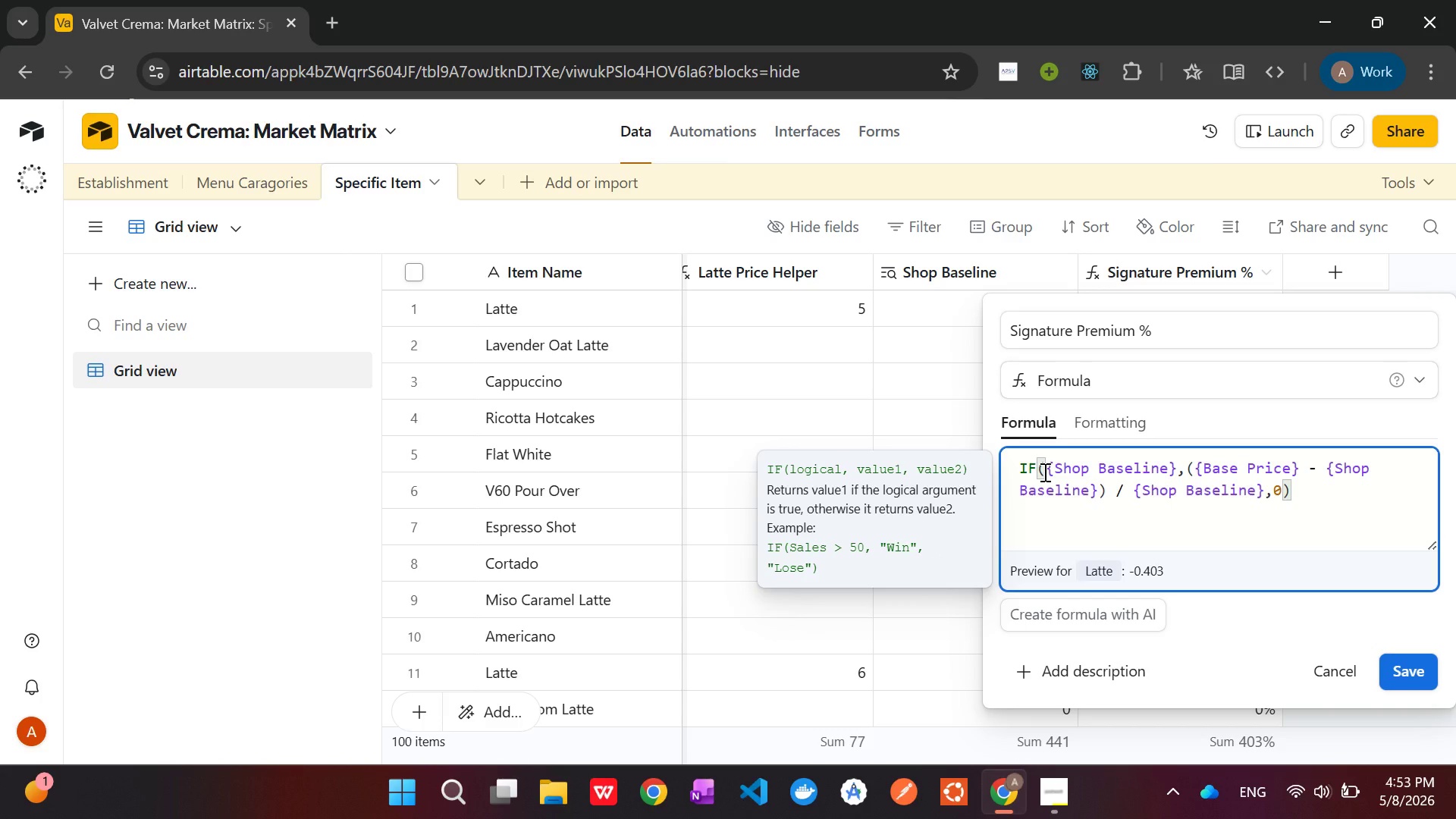 
type(AND()
 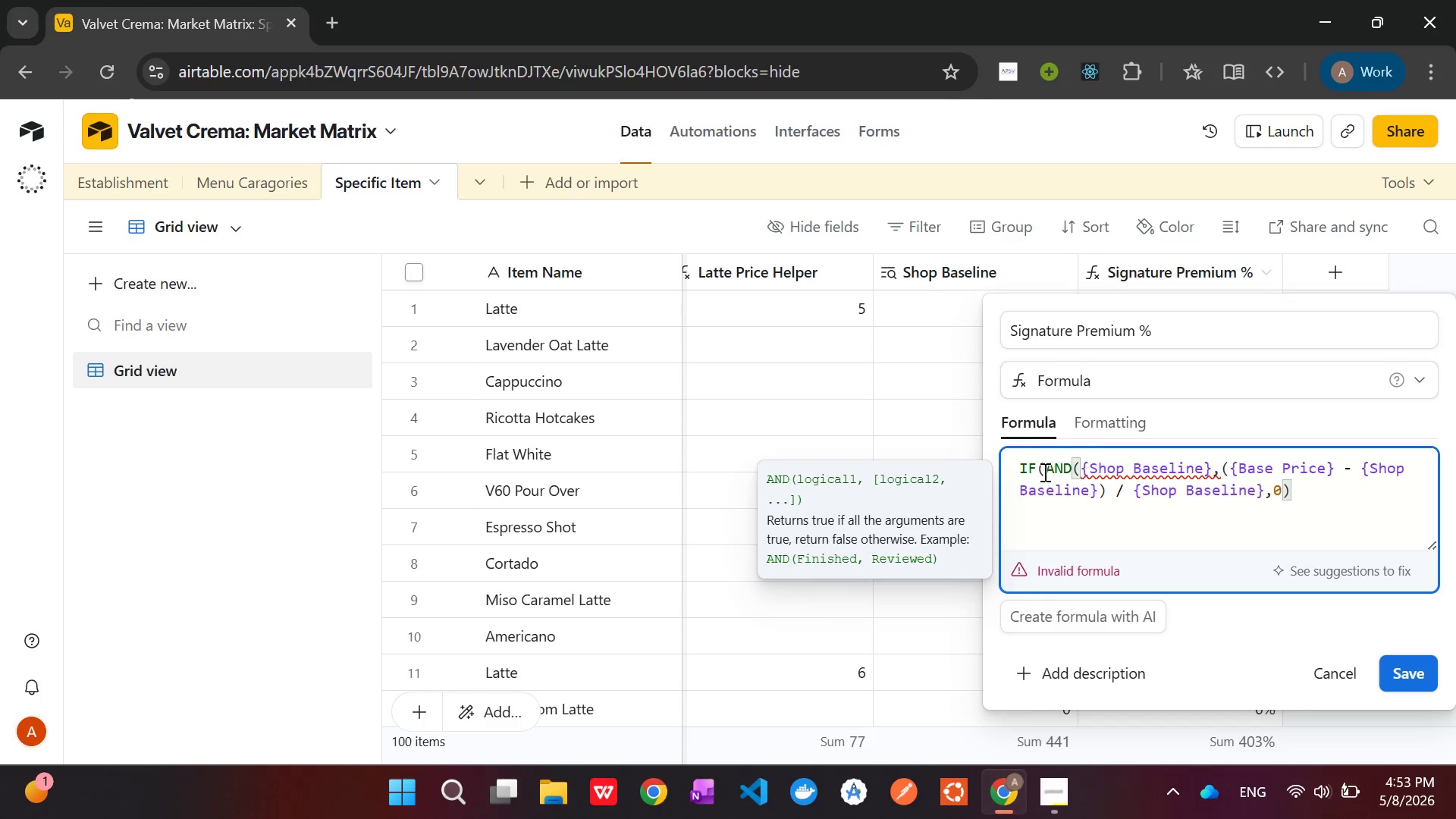 
wait(6.2)
 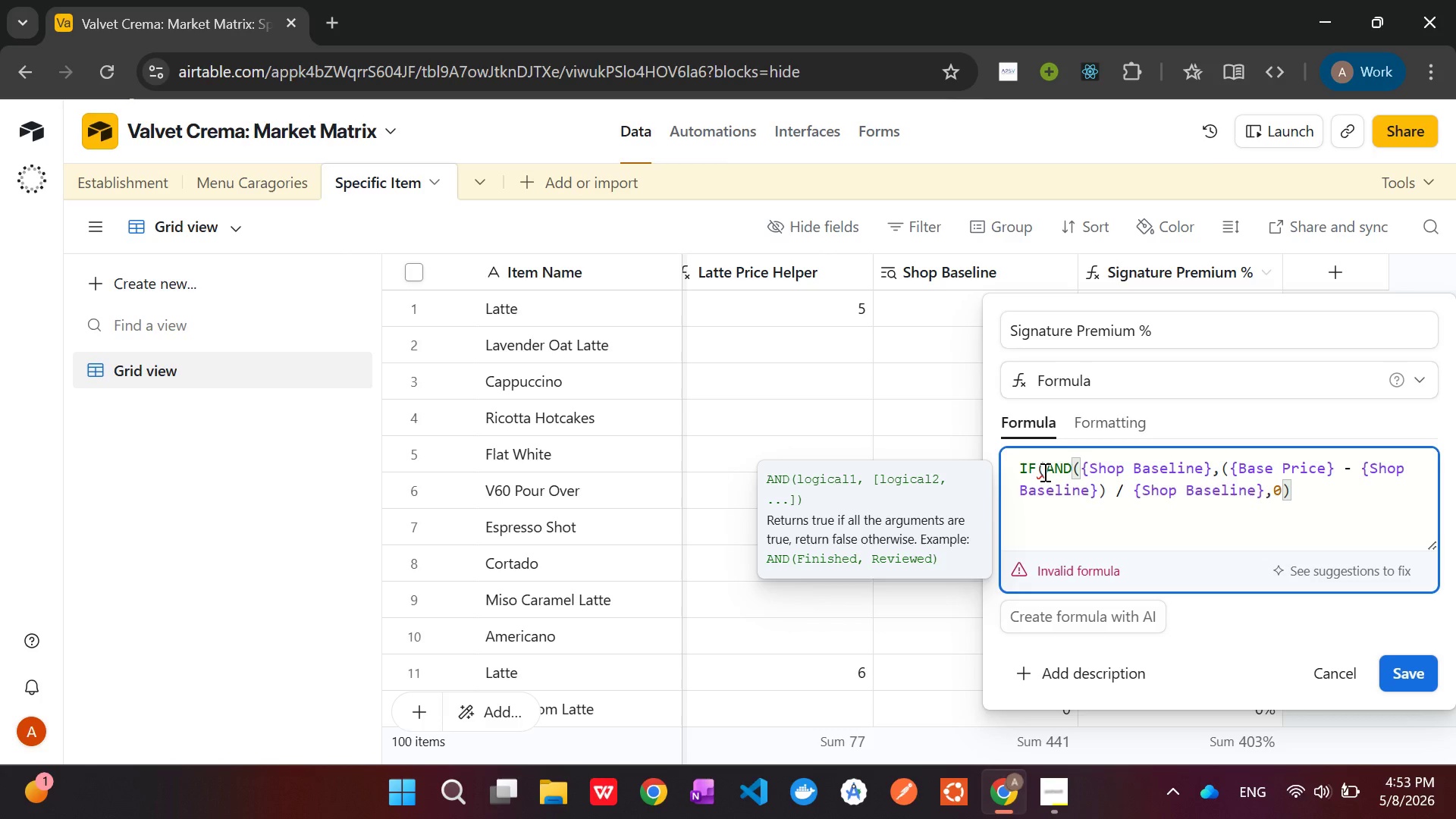 
key(Shift+ShiftLeft)
 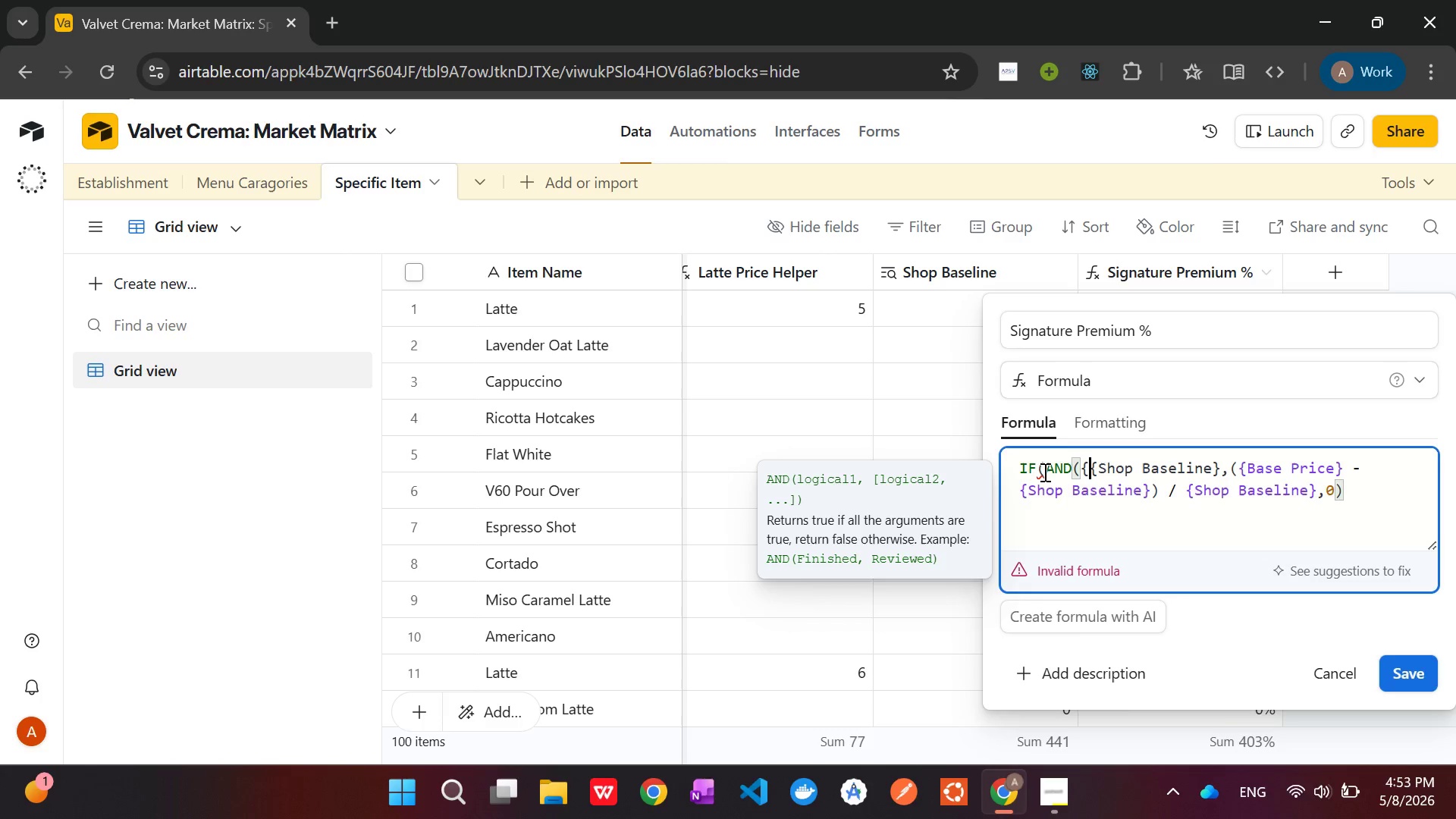 
key(Shift+BracketLeft)
 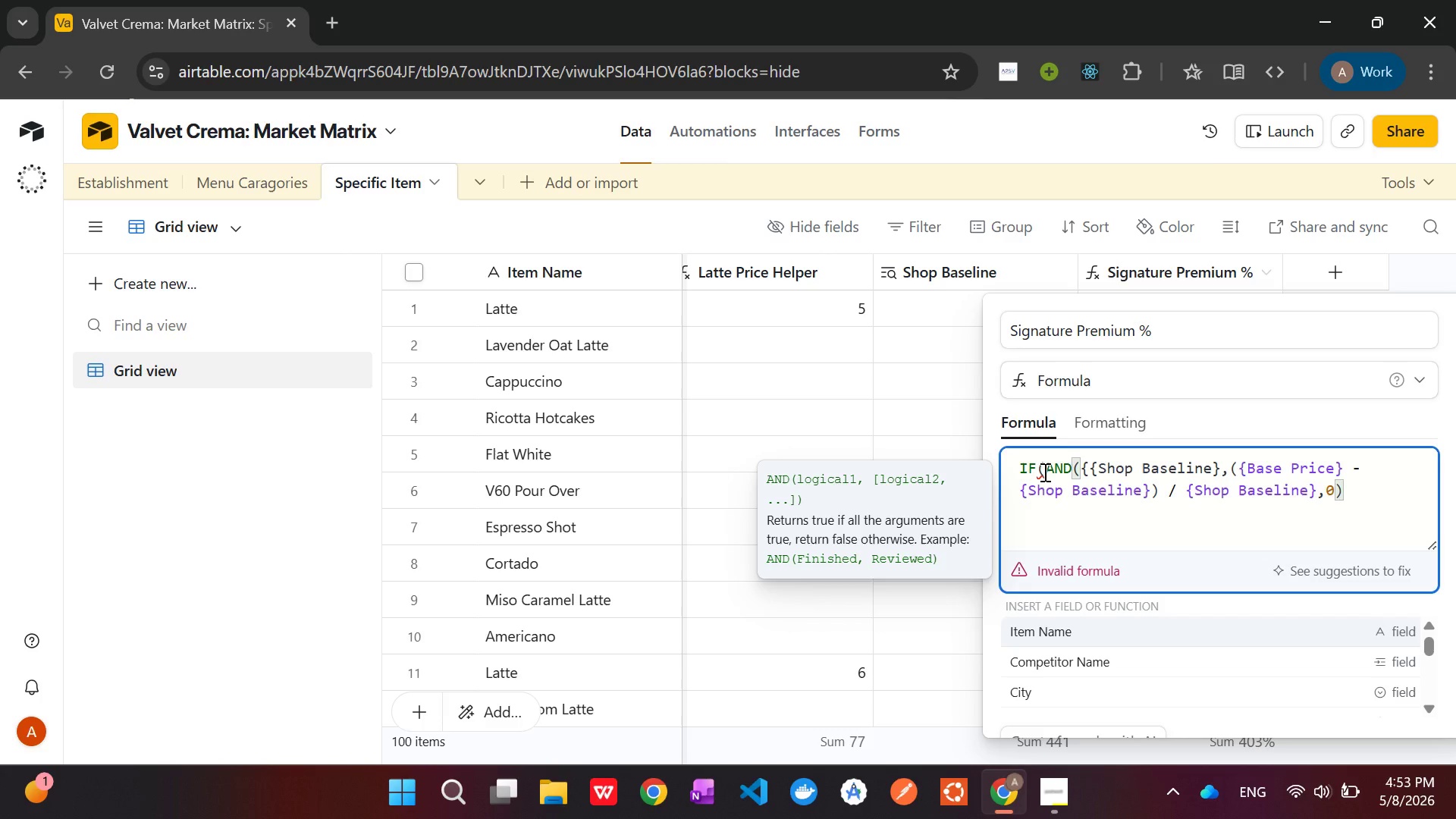 
key(Shift+ShiftLeft)
 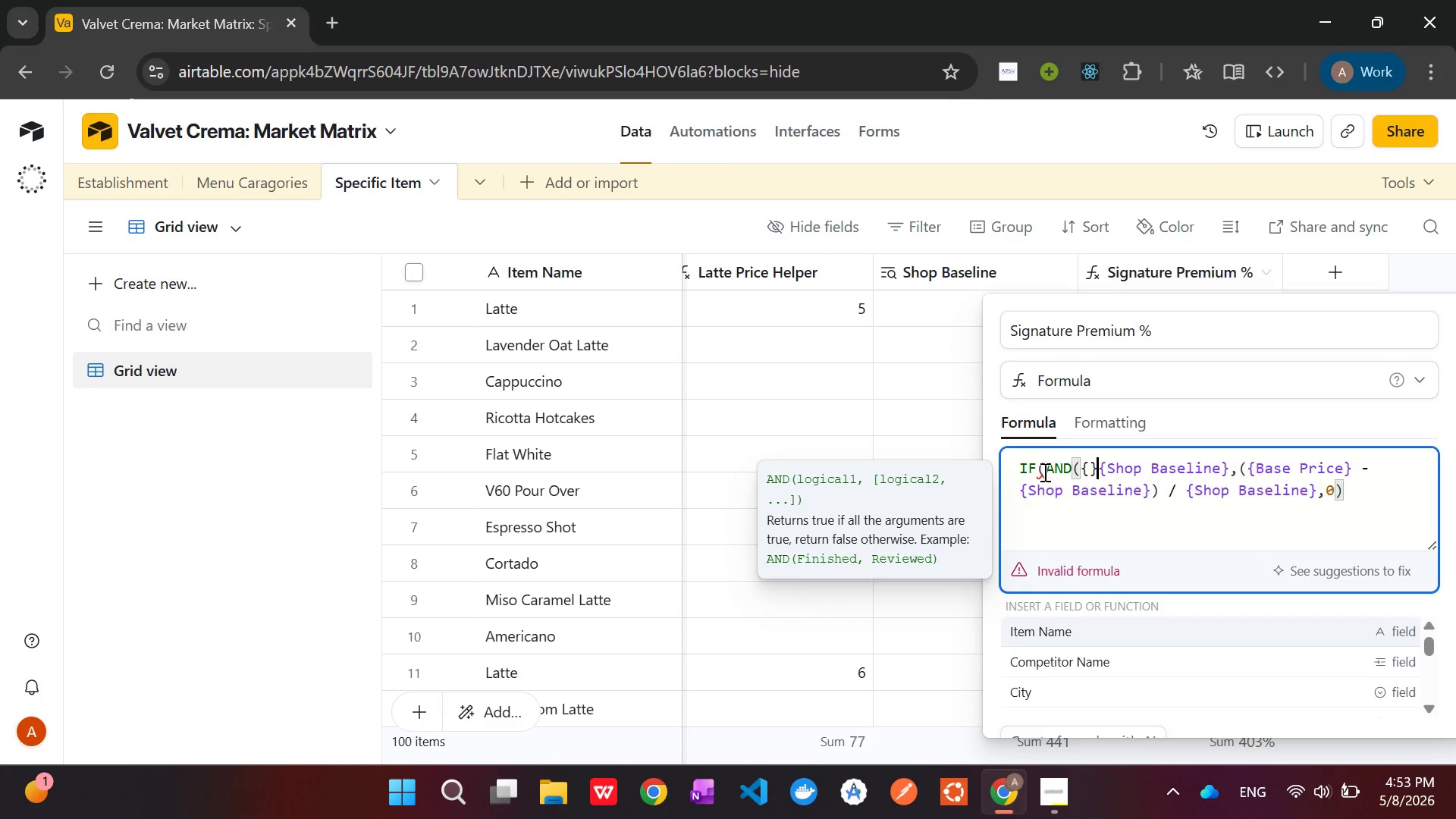 
key(Shift+BracketRight)
 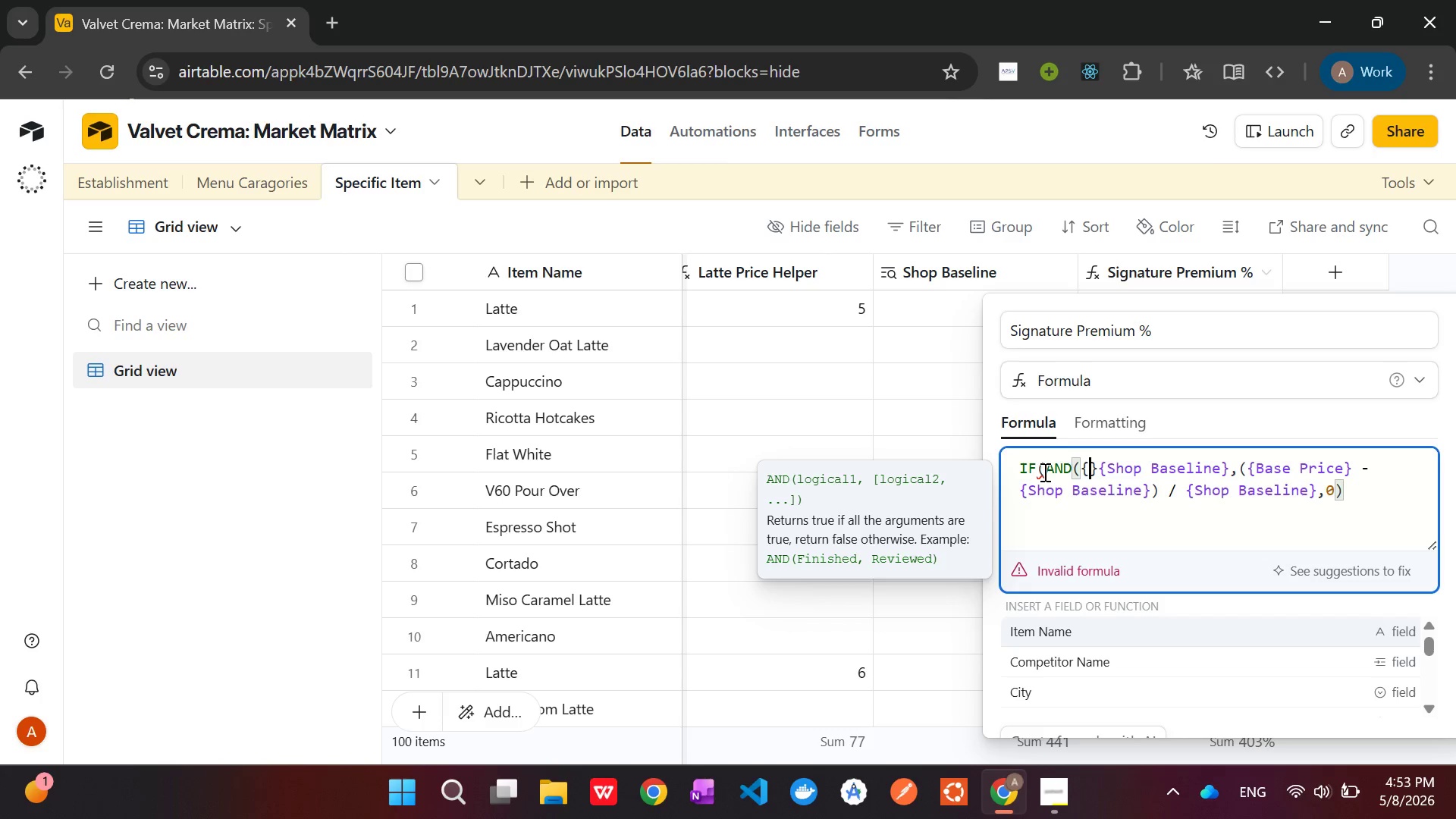 
key(ArrowLeft)
 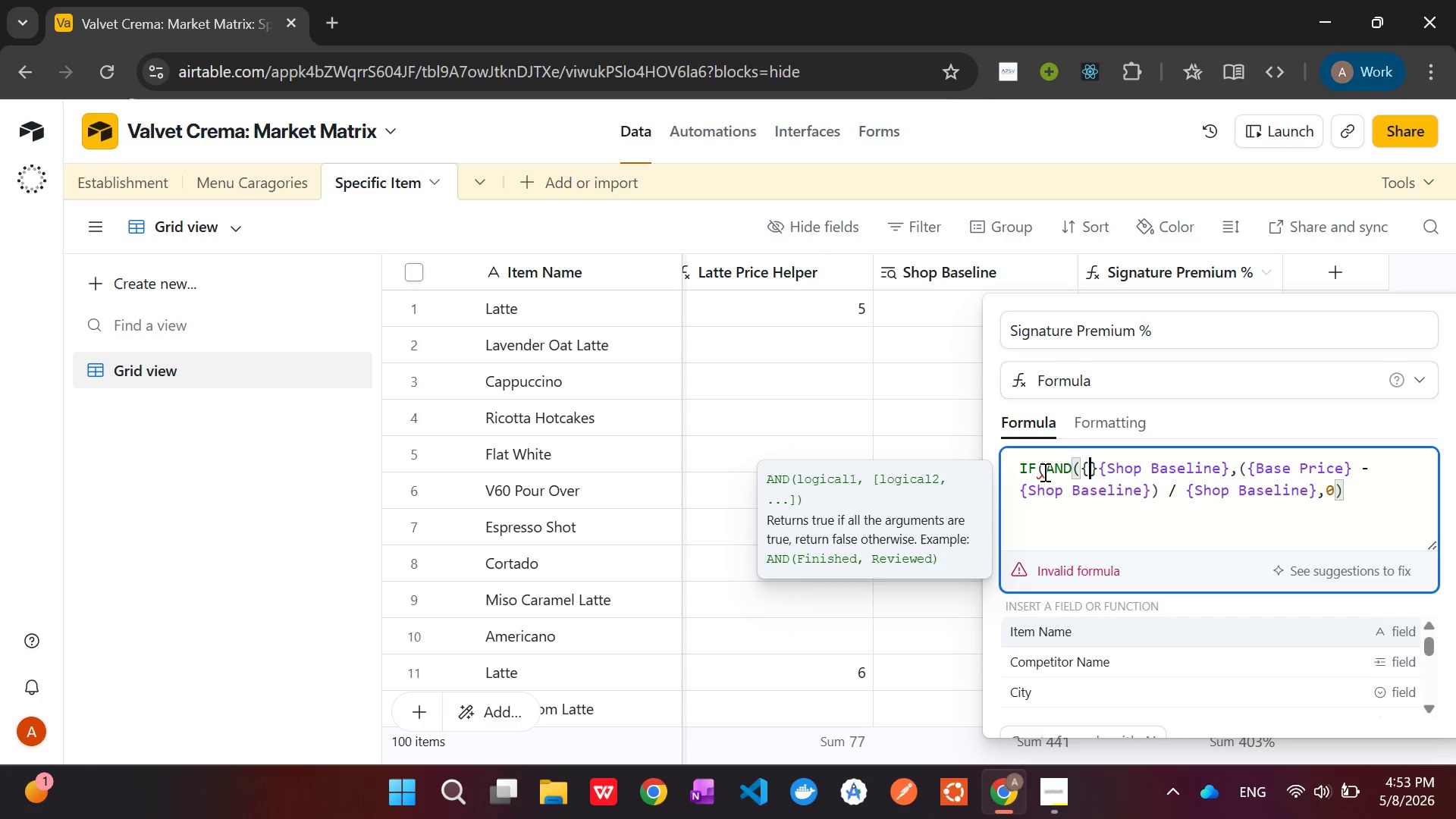 
type(Bas)
key(Tab)
 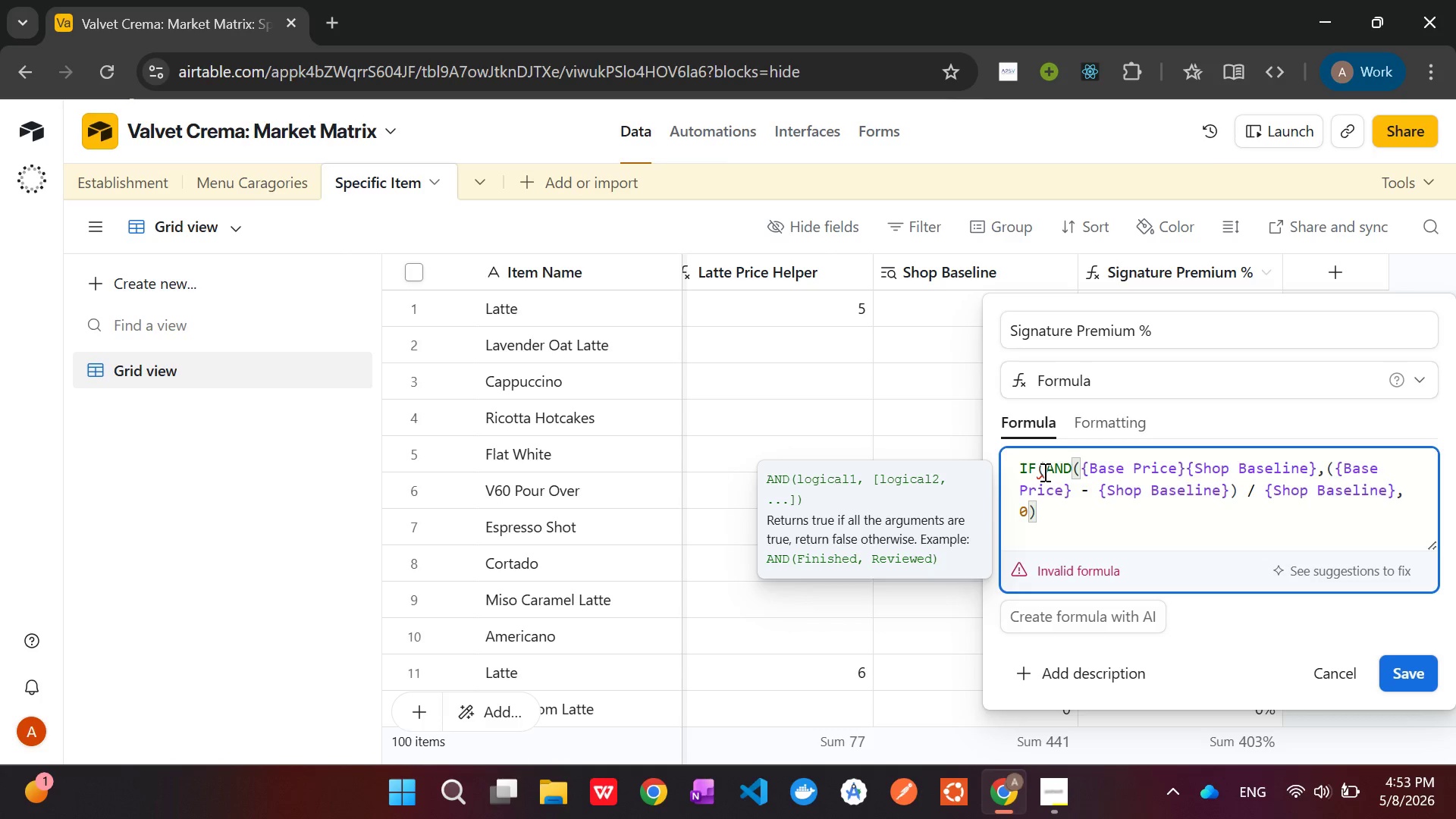 
wait(5.7)
 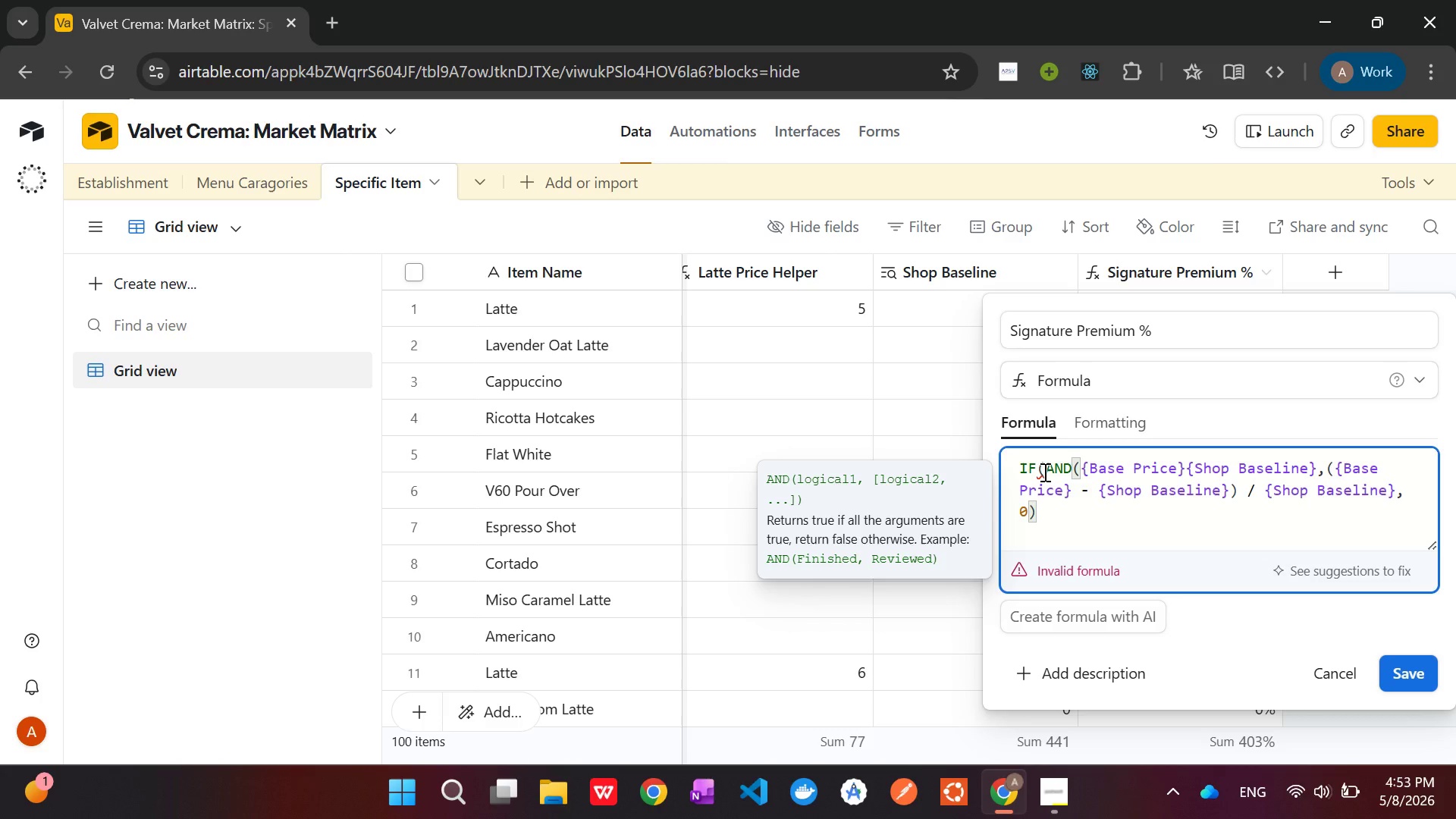 
key(Comma)
 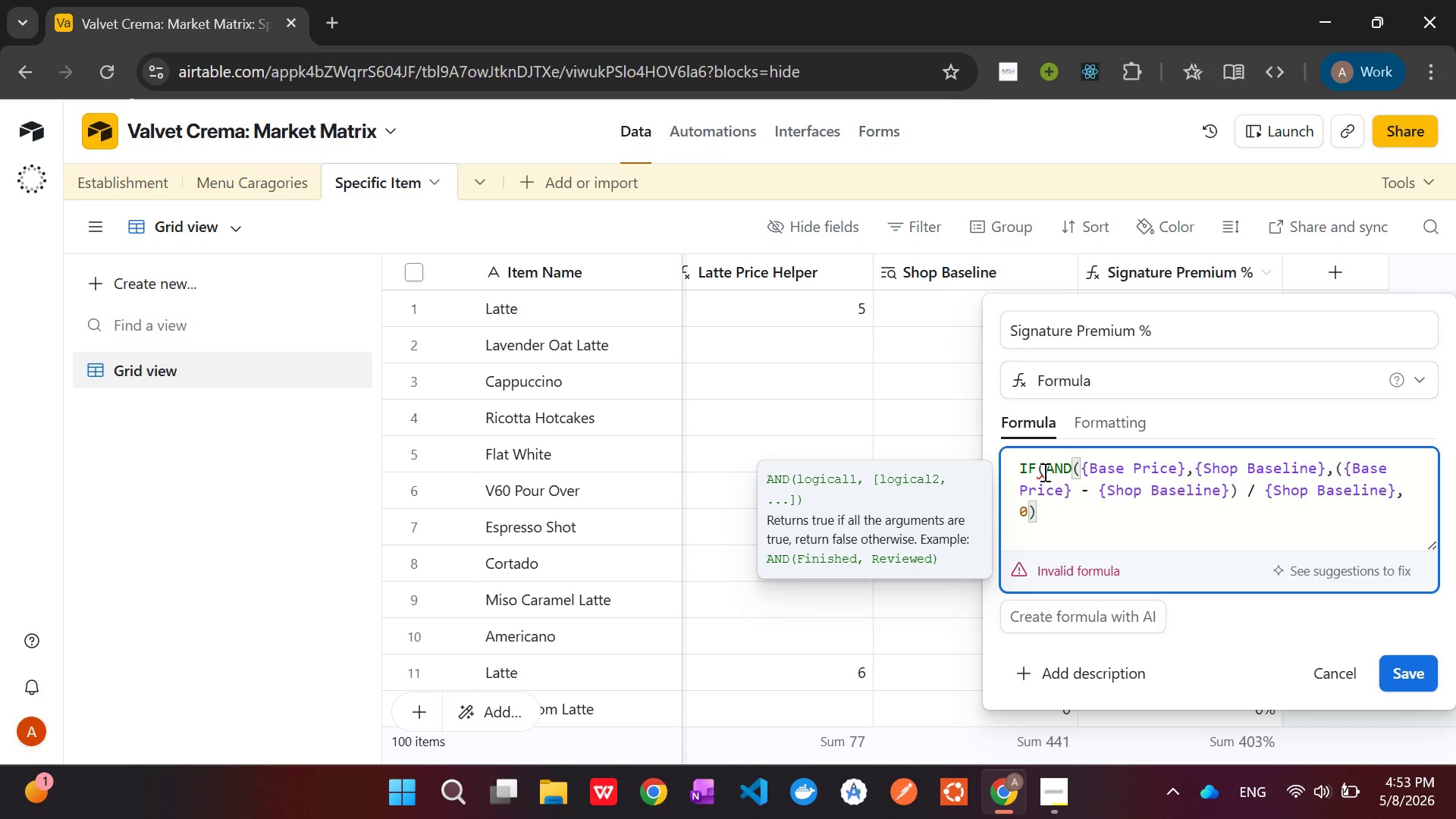 
hold_key(key=ArrowRight, duration=0.83)
 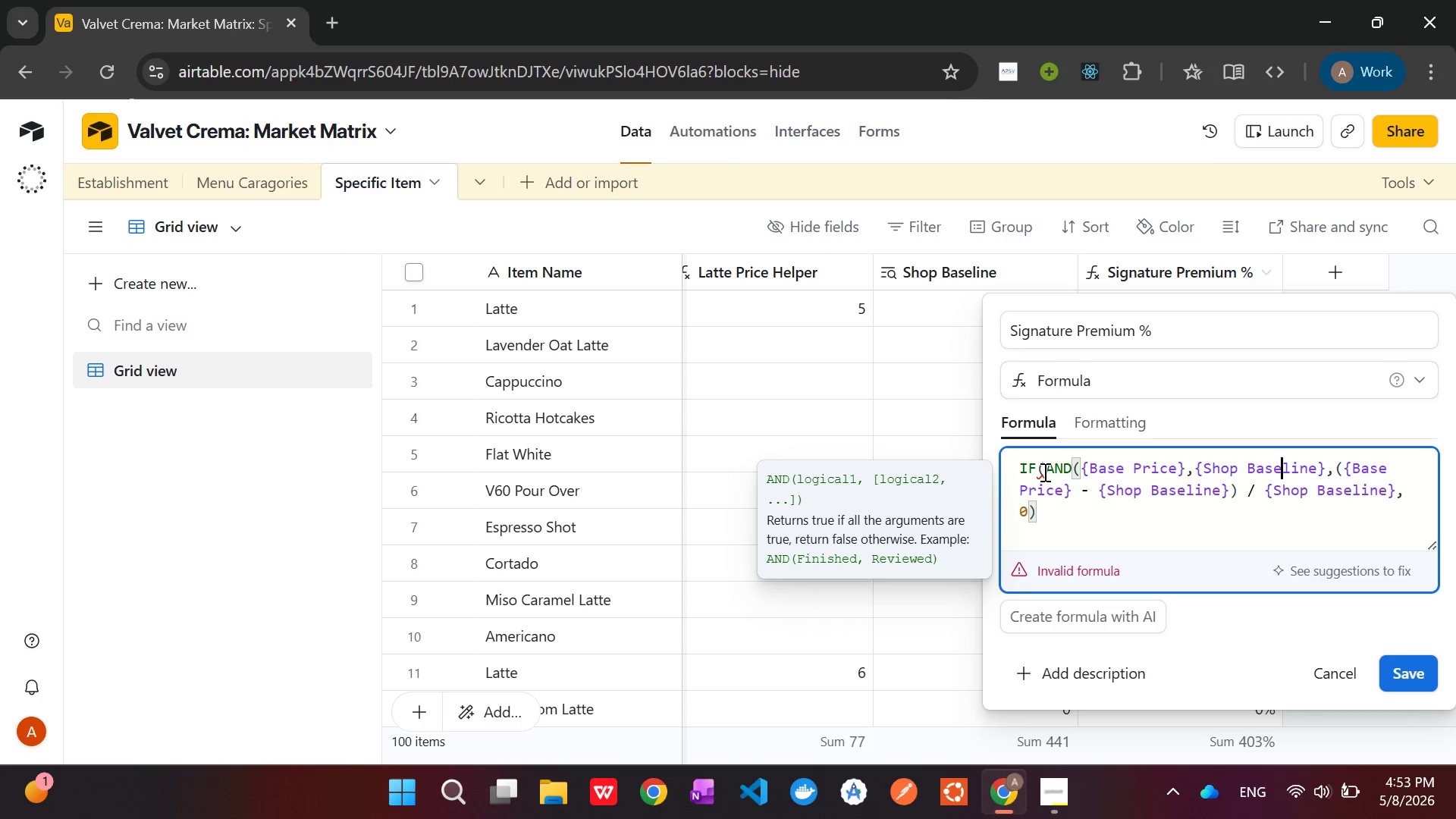 
key(ArrowRight)
 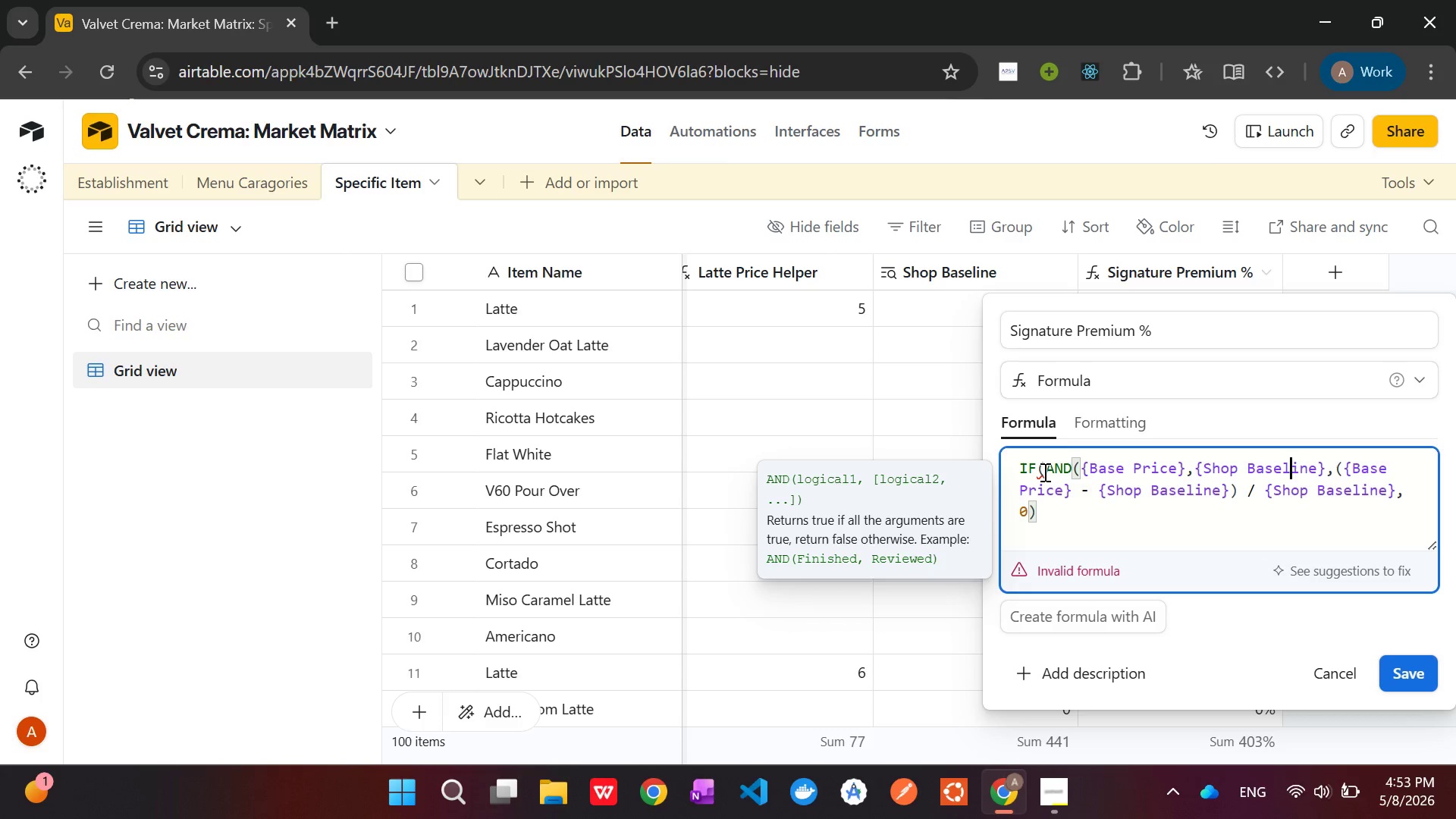 
key(ArrowRight)
 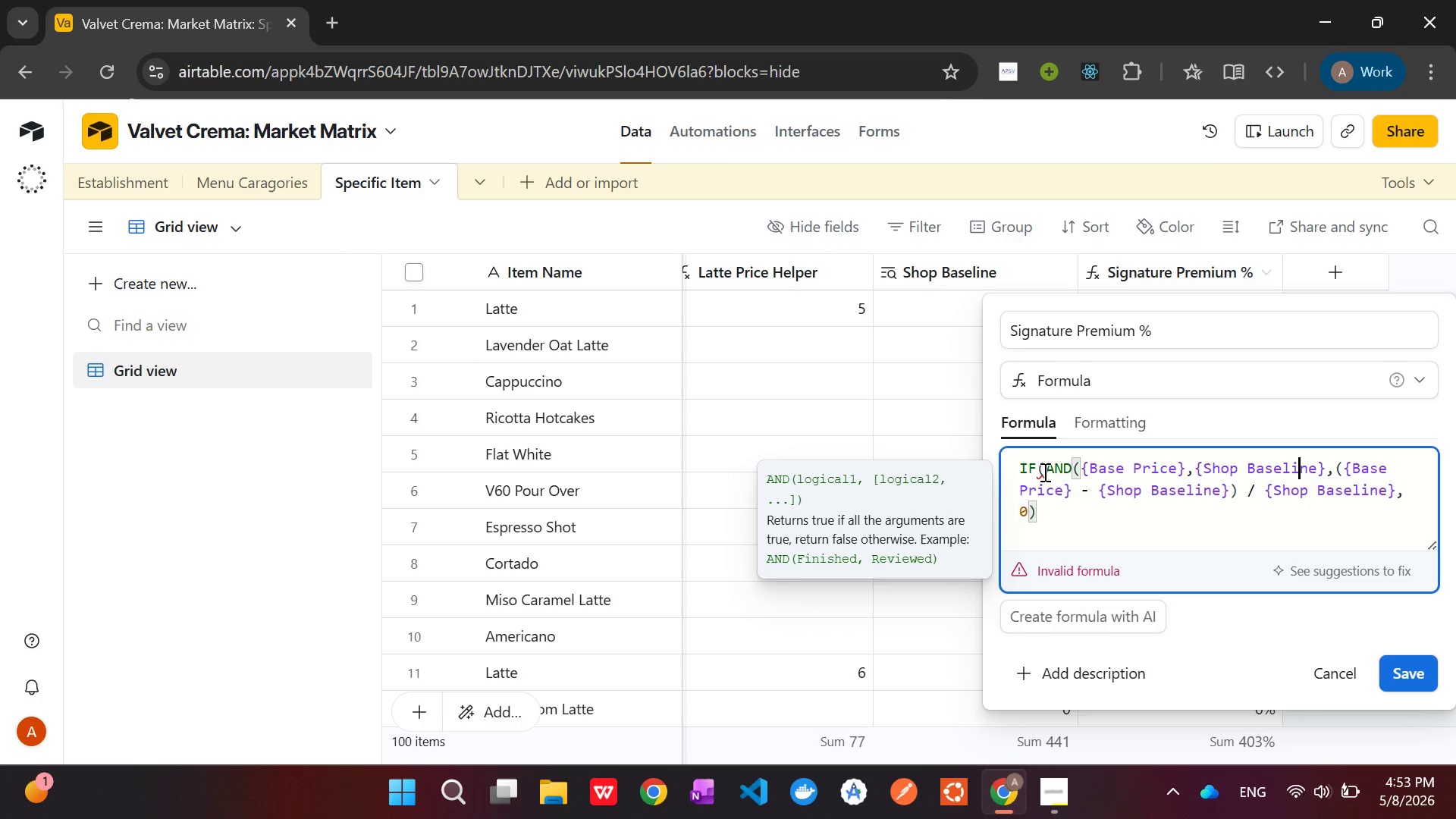 
key(ArrowRight)
 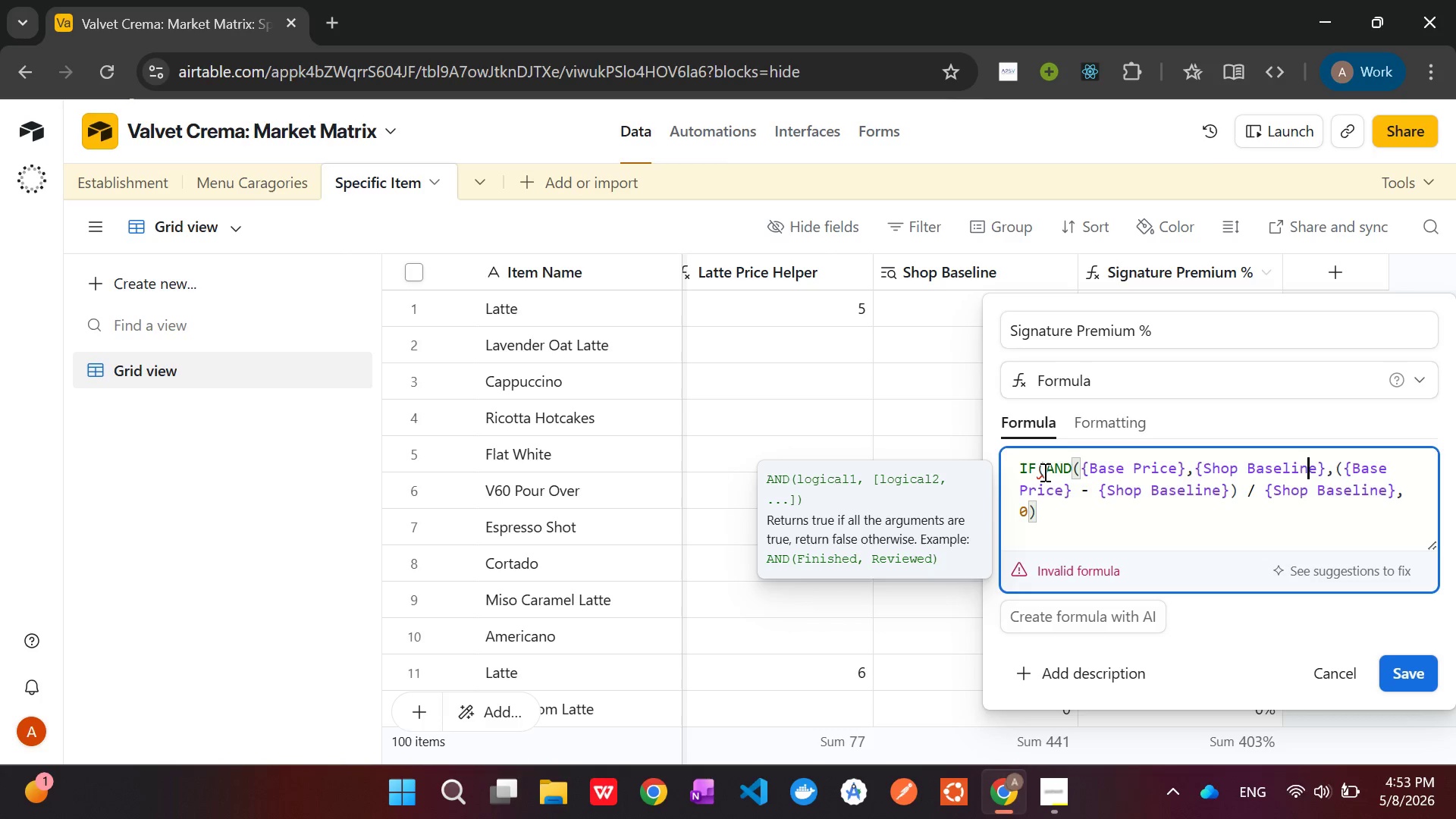 
key(ArrowRight)
 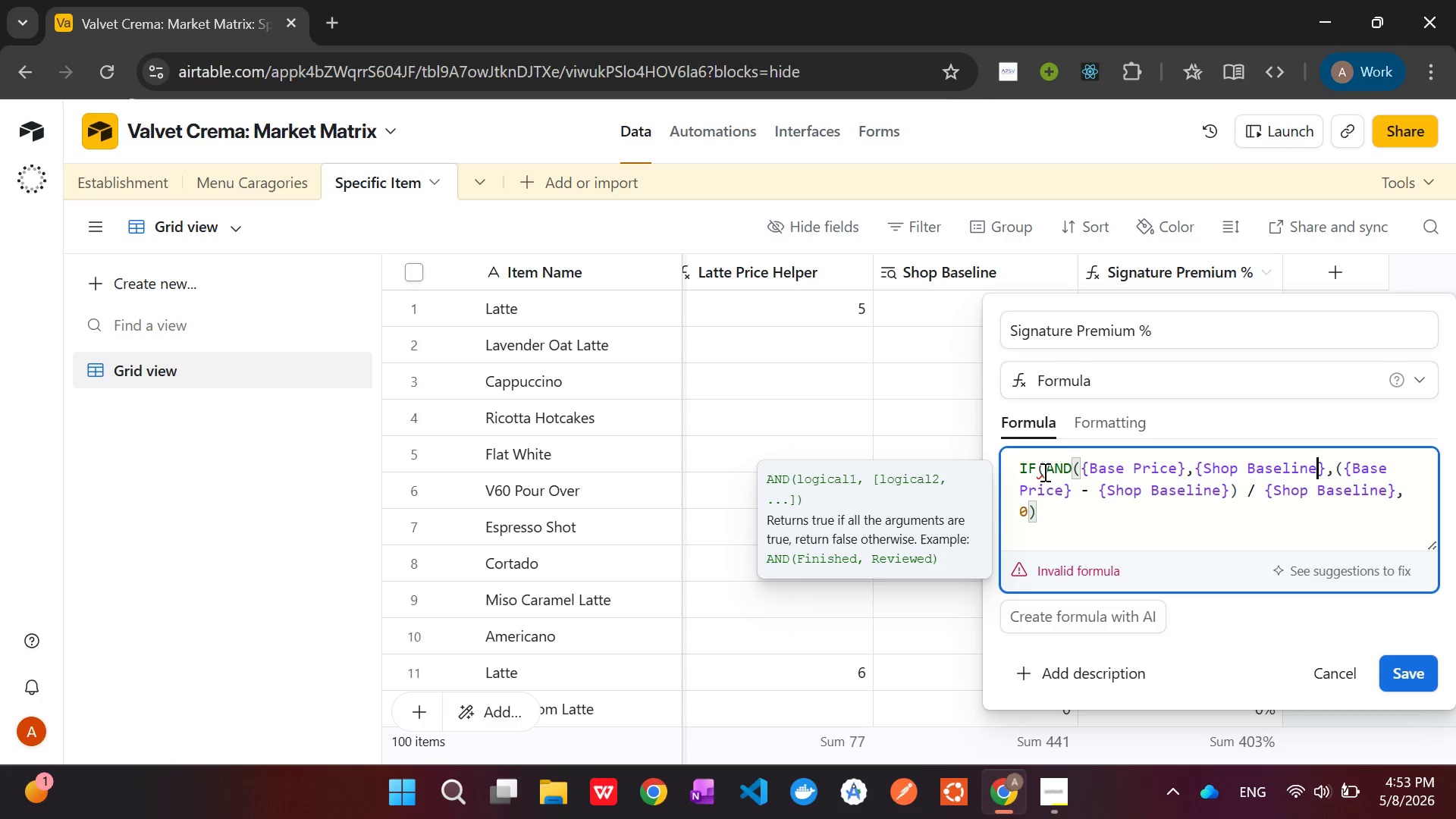 
key(ArrowRight)
 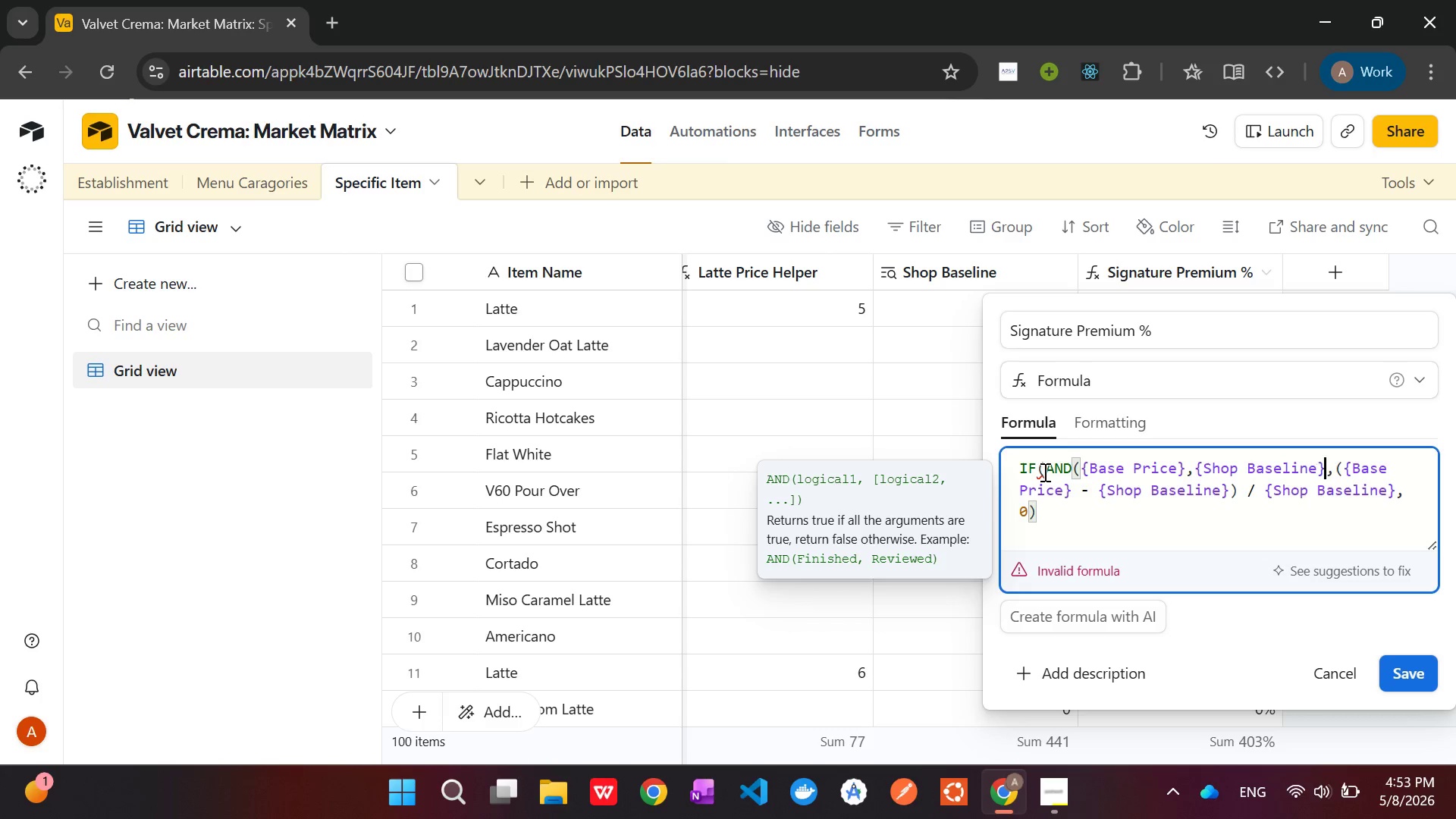 
key(ArrowRight)
 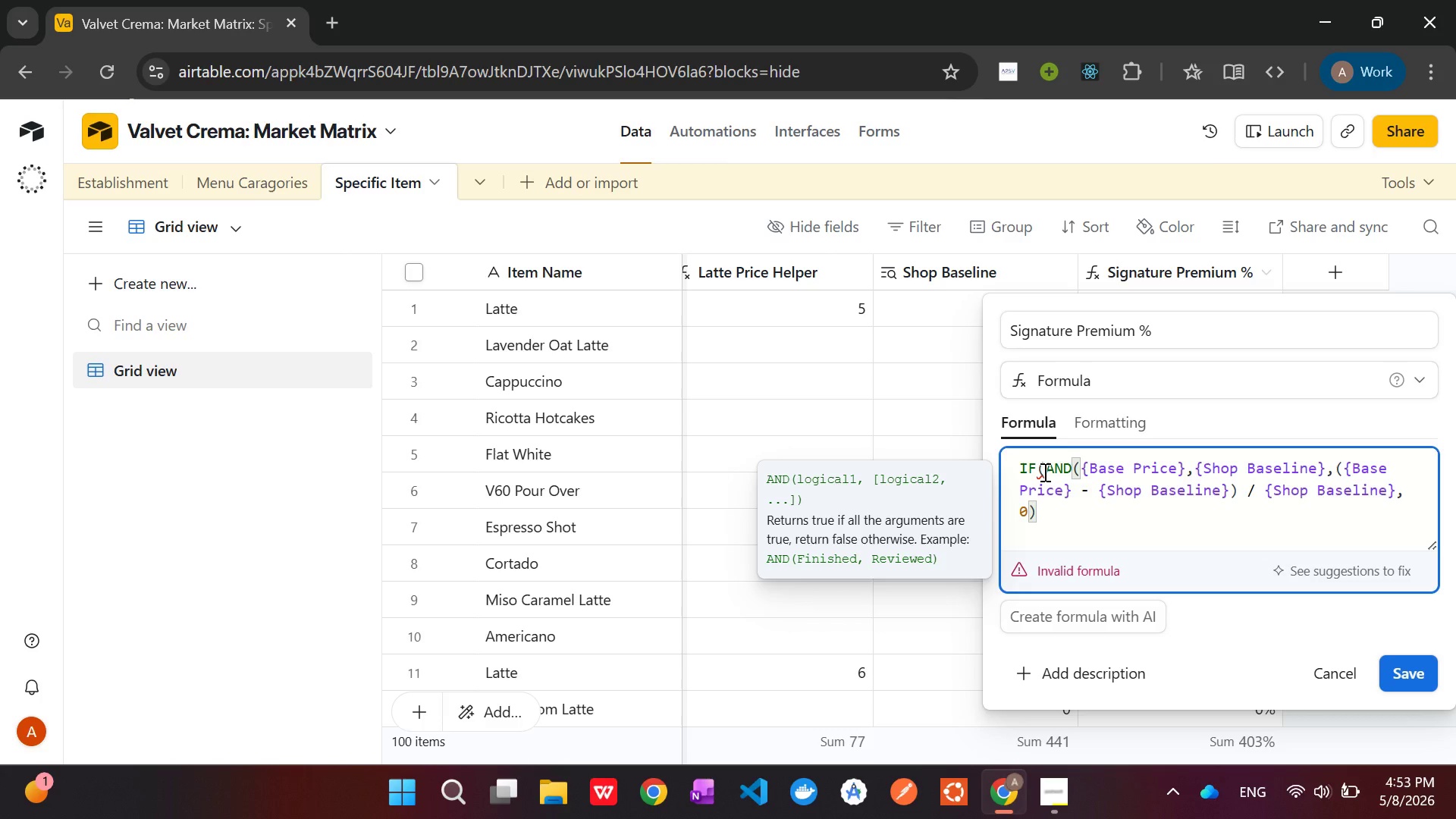 
key(Shift+0)
 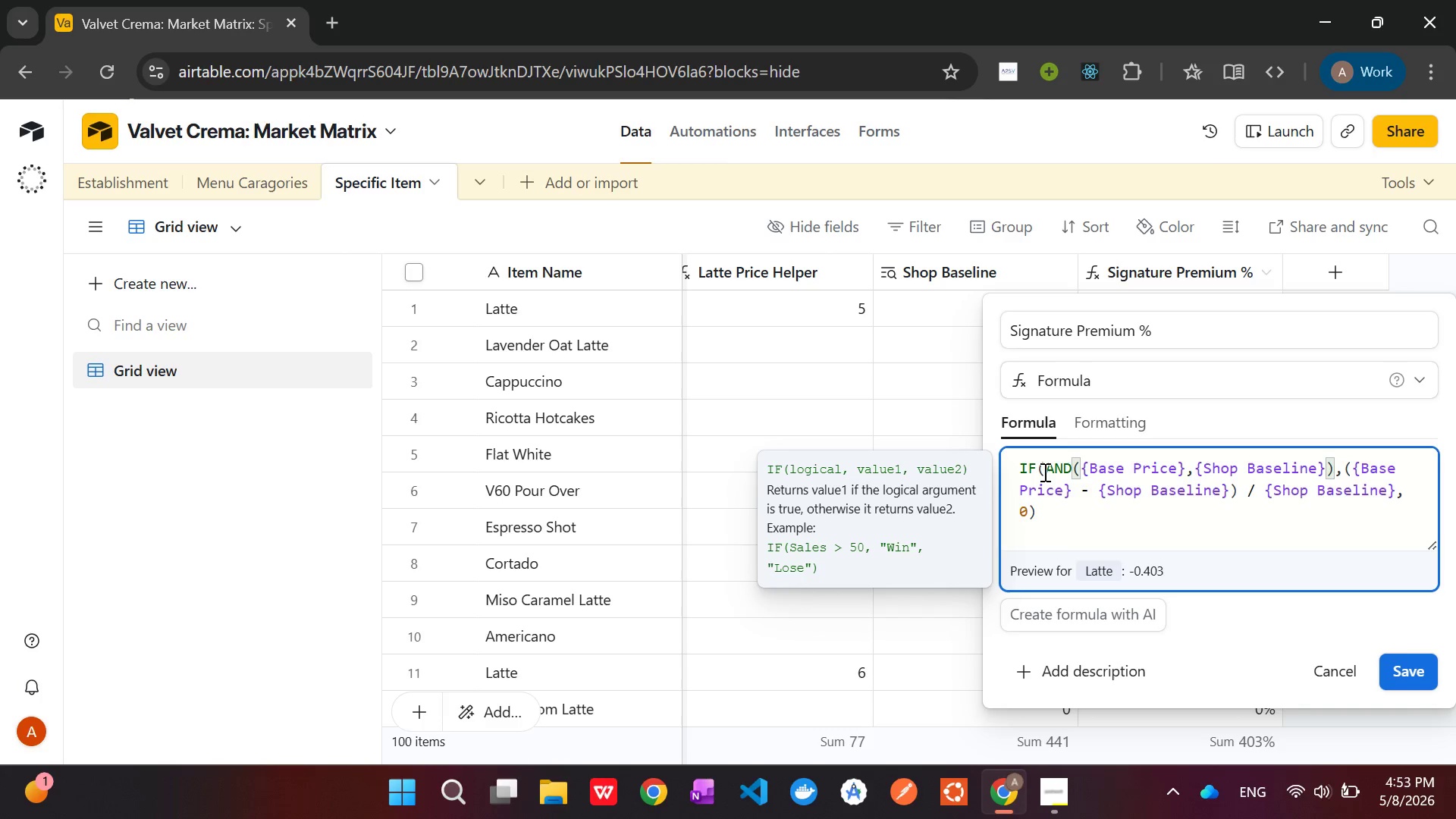 
wait(19.64)
 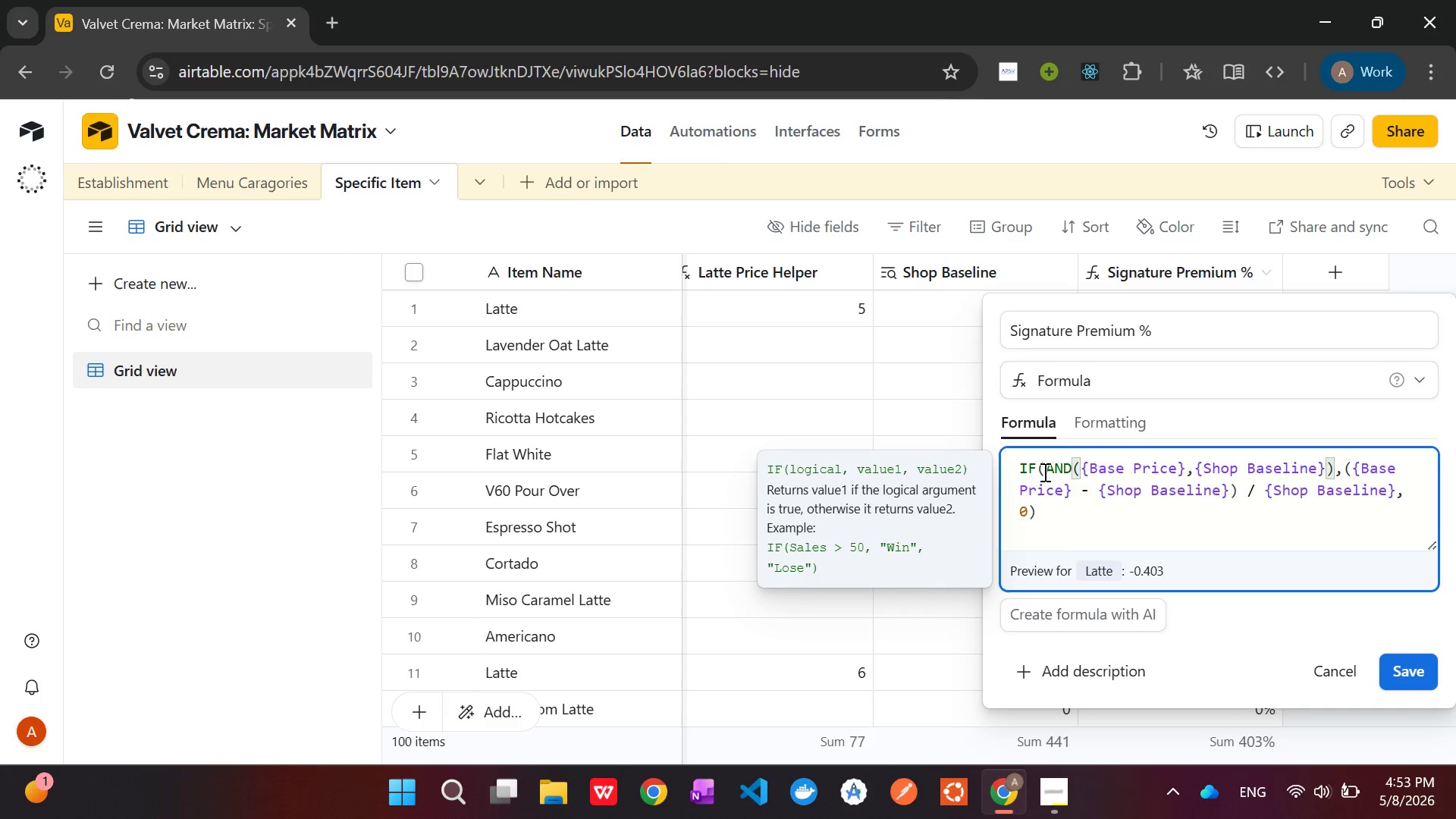 
scroll: coordinate [1043, 472], scroll_direction: down, amount: 2.0
 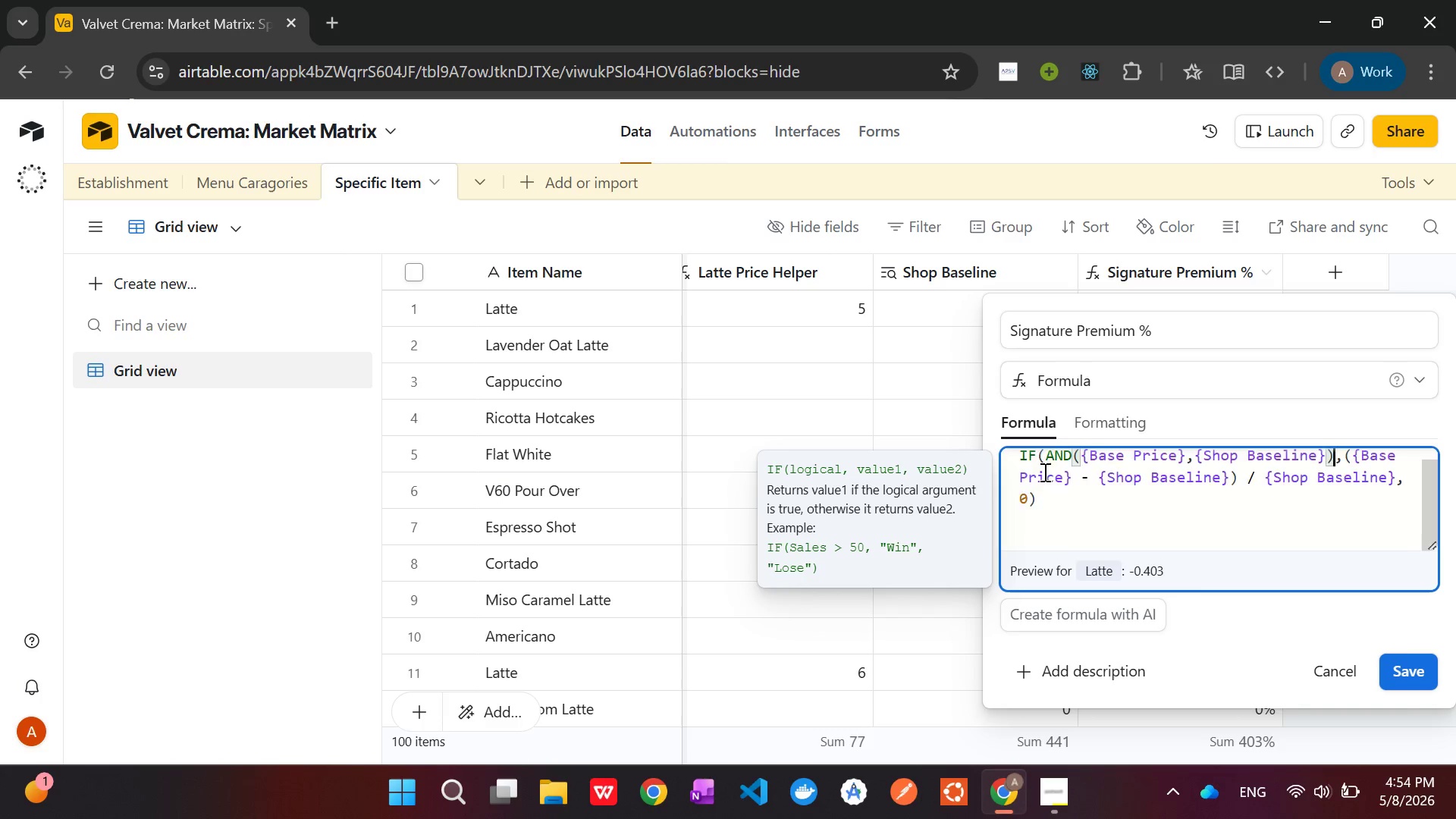 
scroll: coordinate [1043, 472], scroll_direction: up, amount: 1.0
 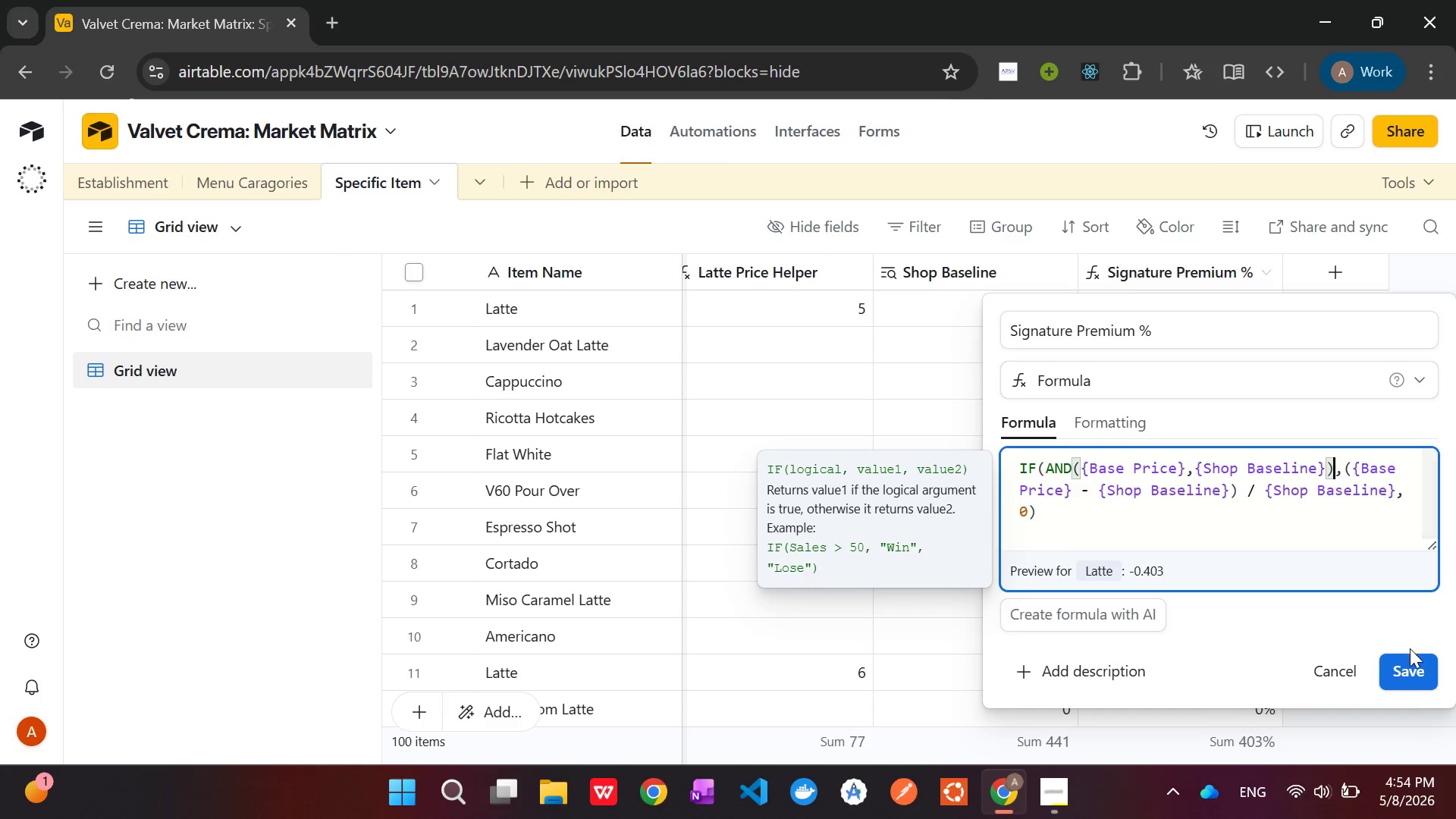 
left_click([1420, 674])
 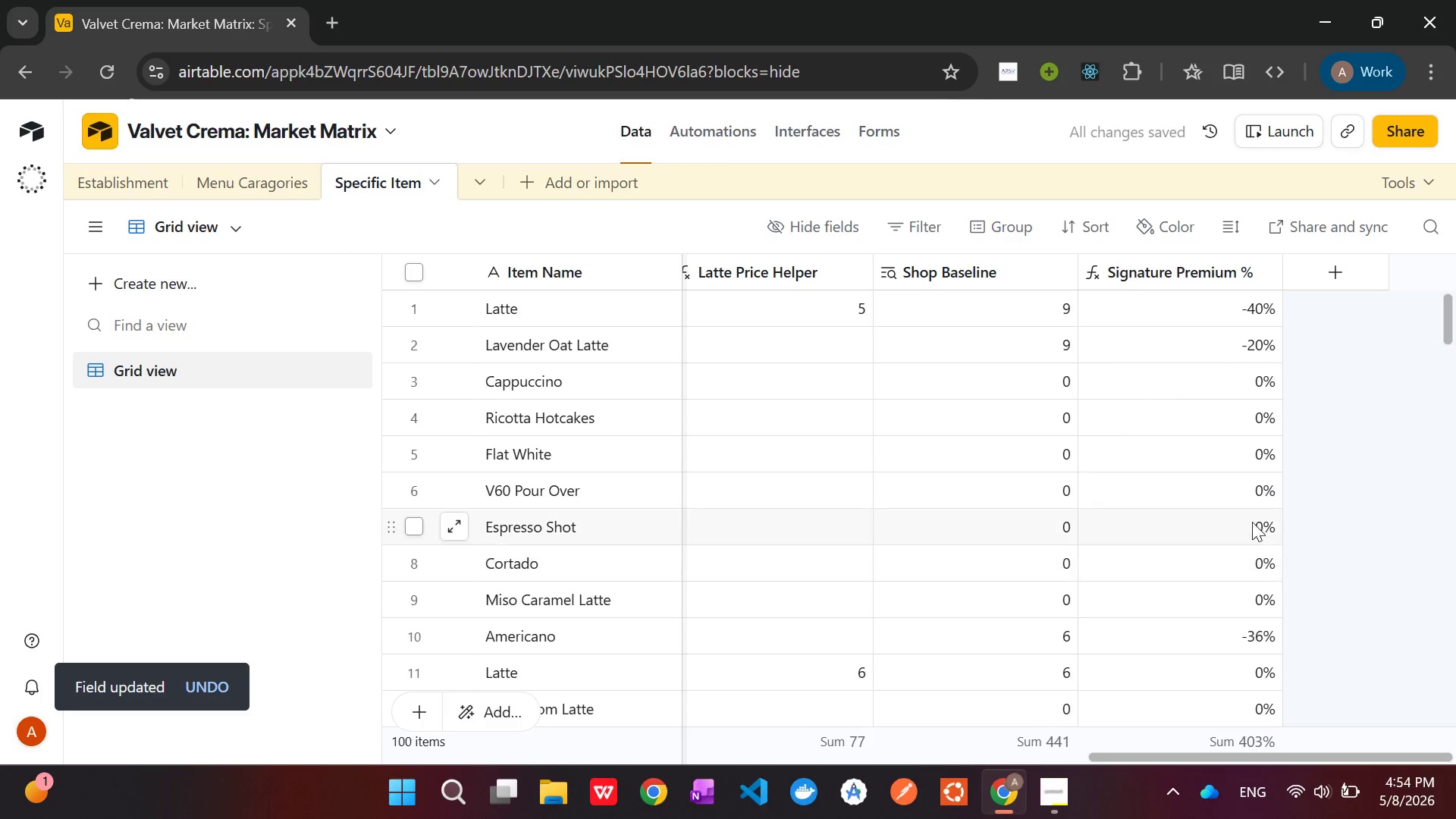 
scroll: coordinate [1272, 519], scroll_direction: down, amount: 10.0
 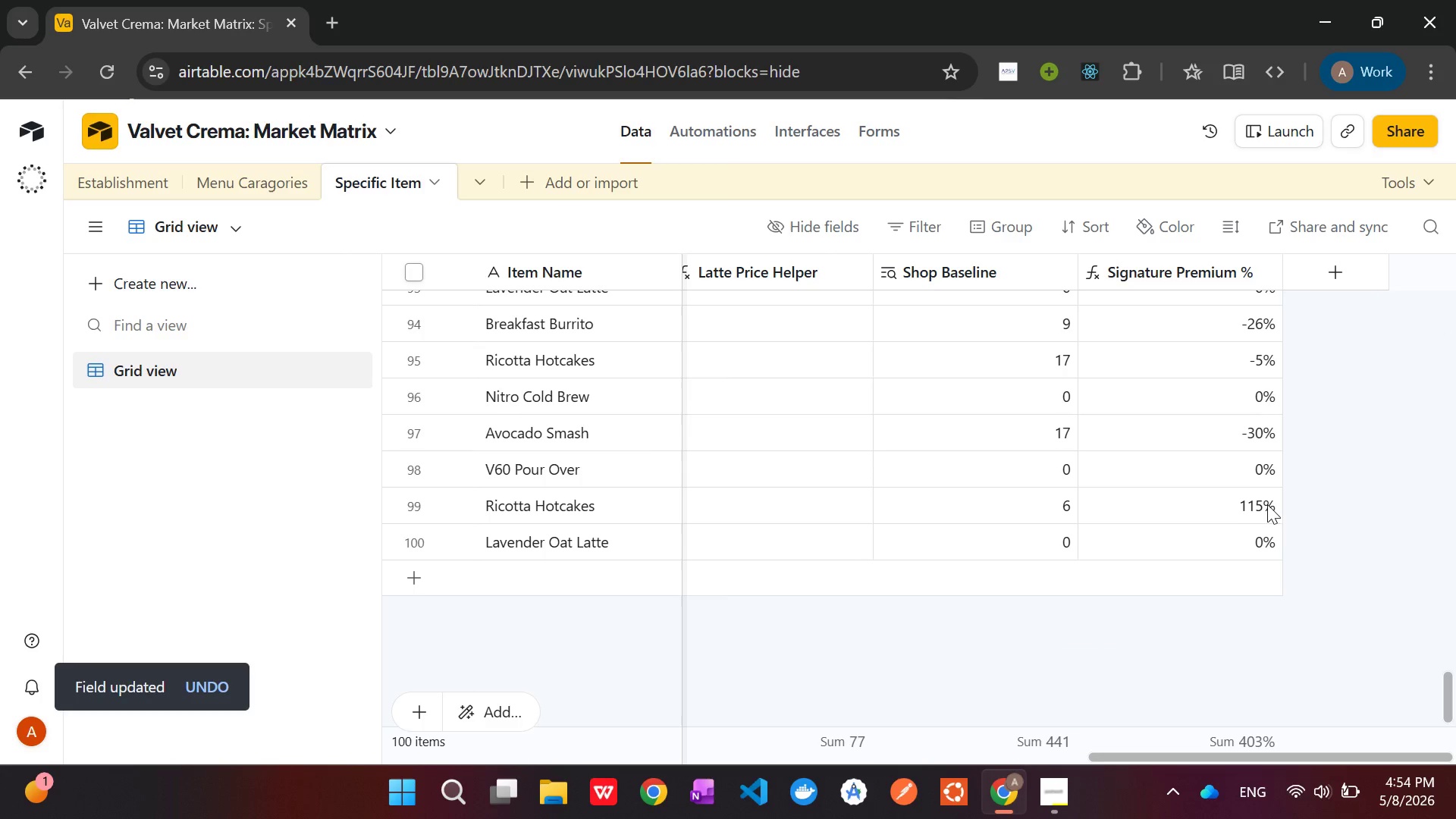 
scroll: coordinate [1128, 414], scroll_direction: up, amount: 26.0
 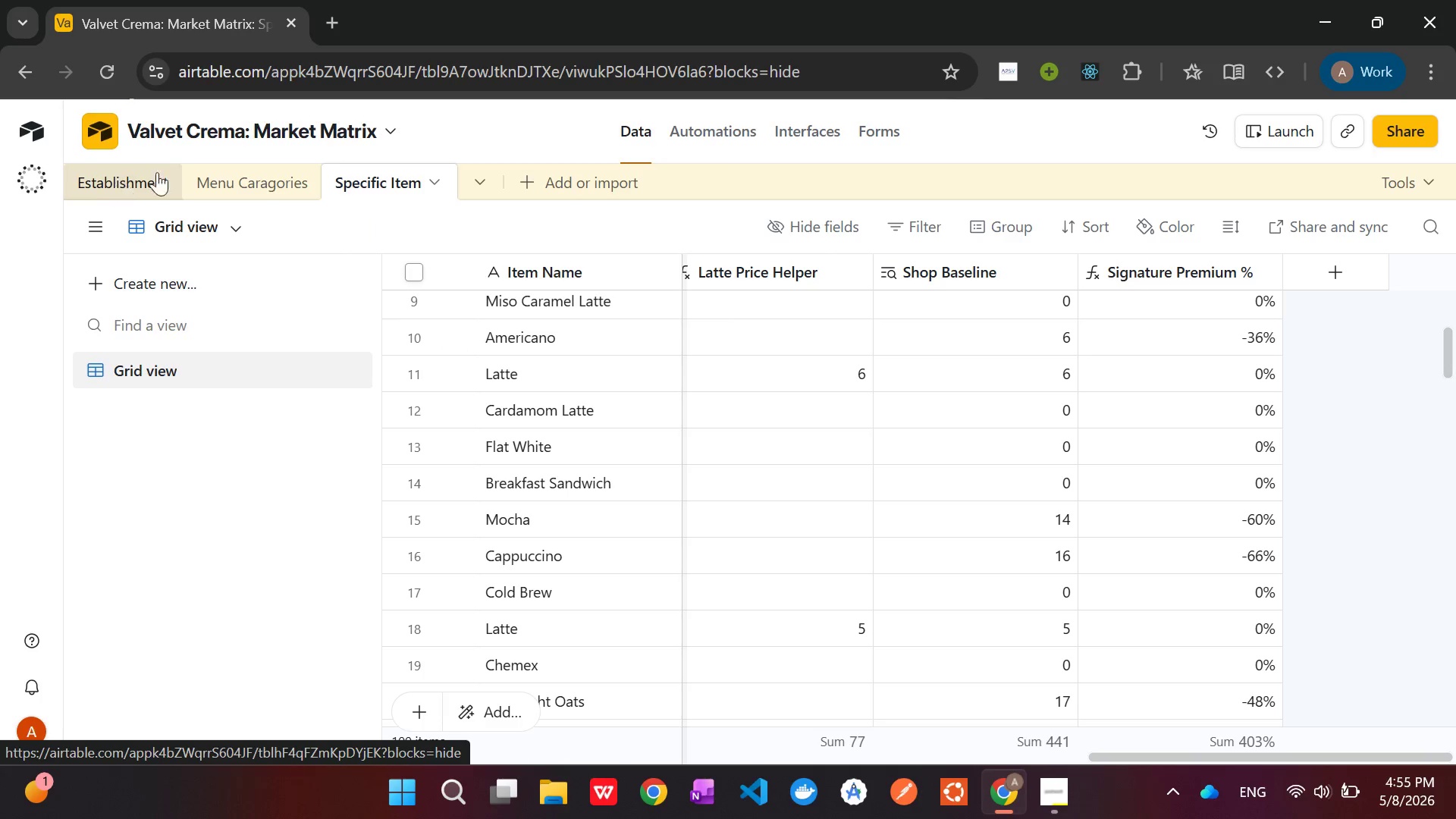 
wait(63.48)
 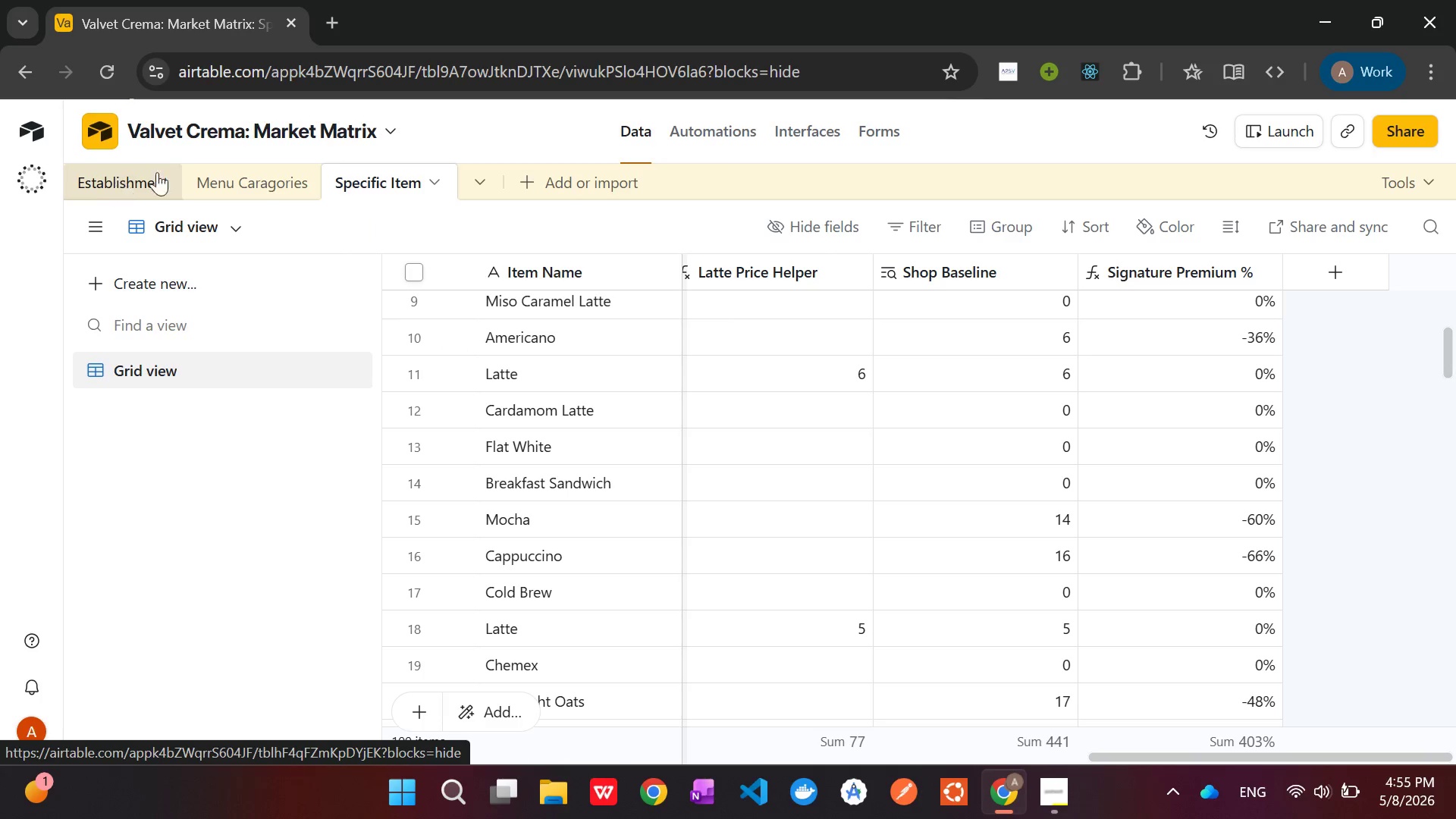 
left_click([1043, 787])